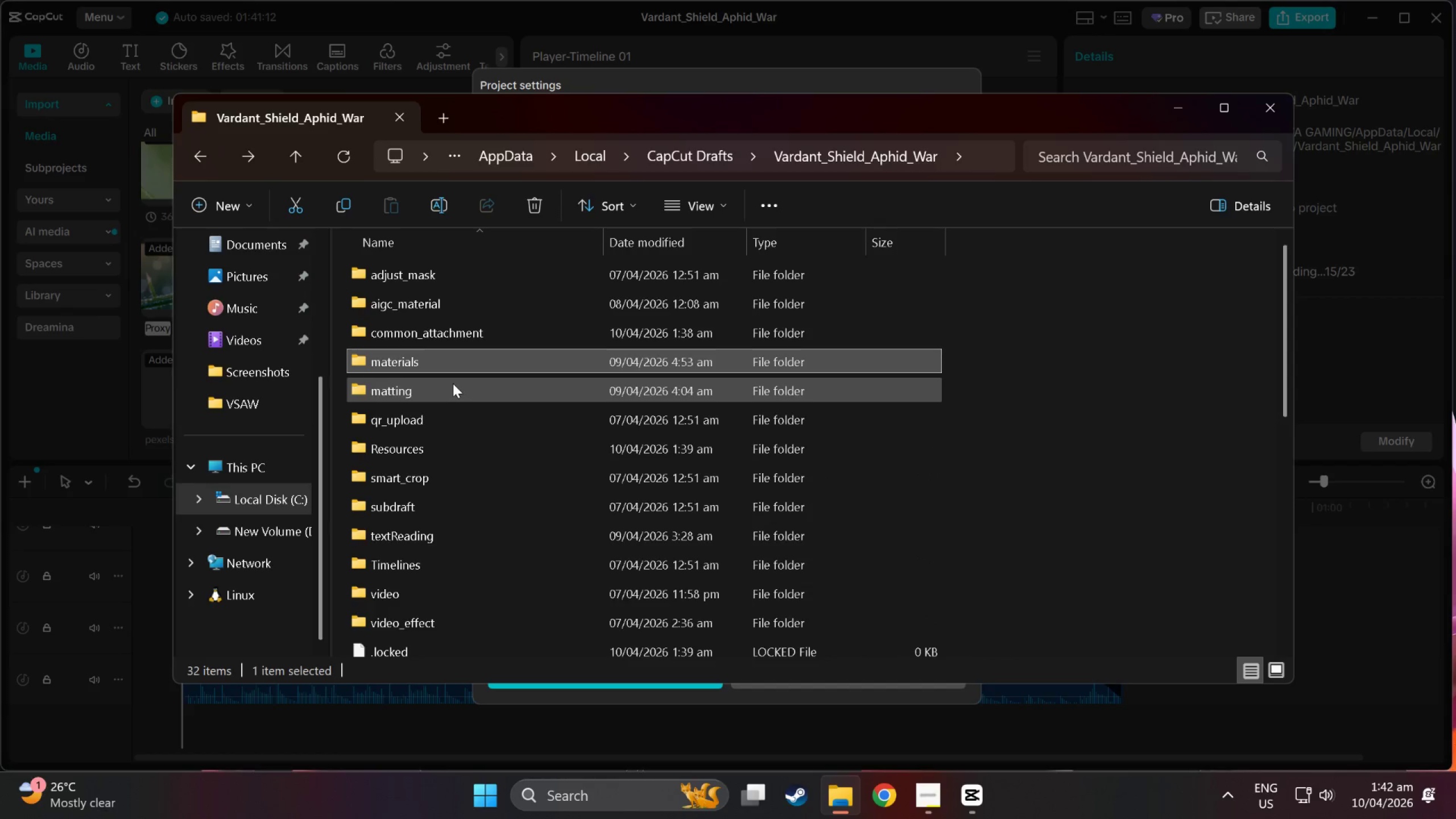 
double_click([446, 333])
 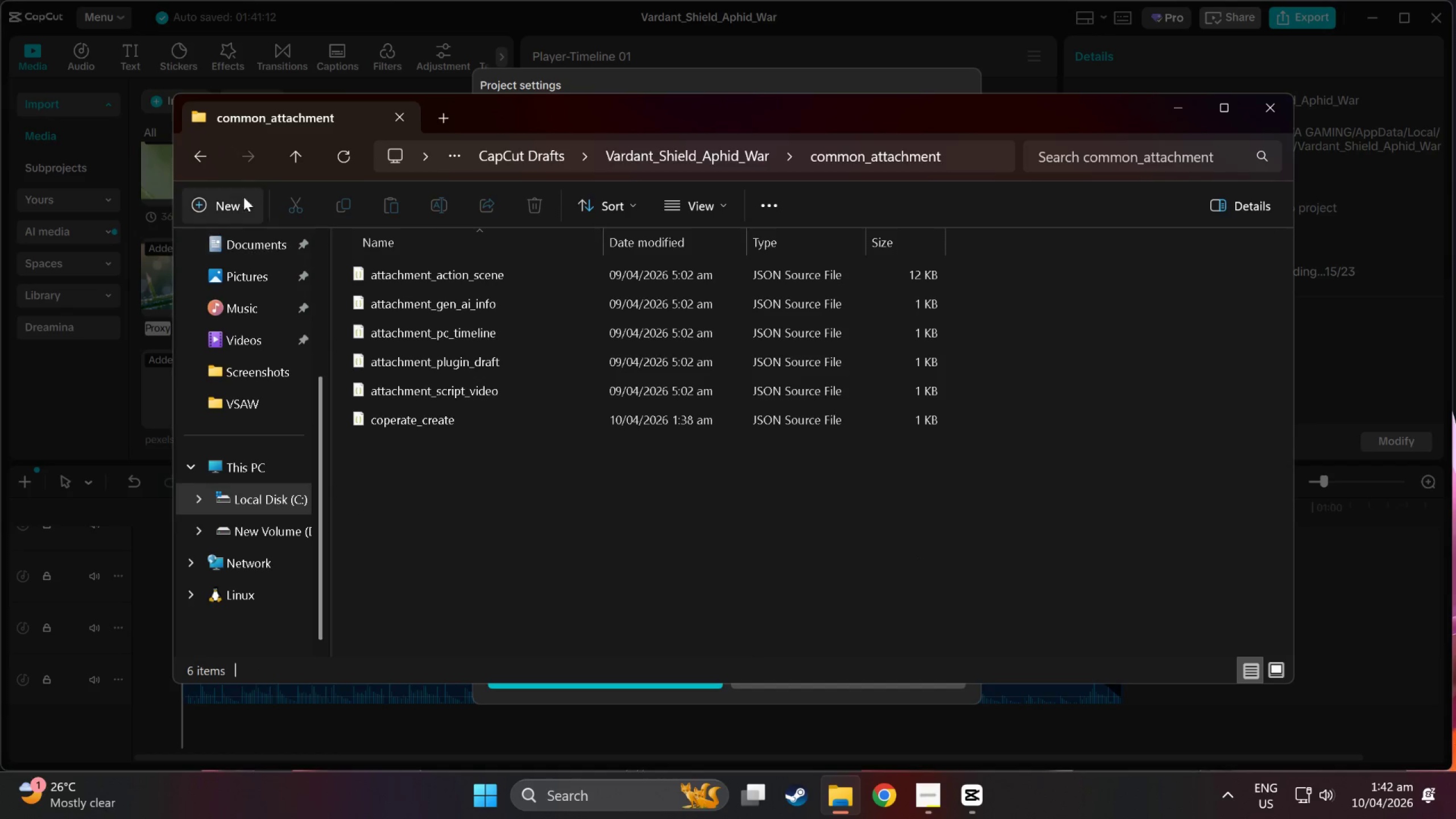 
left_click([199, 147])
 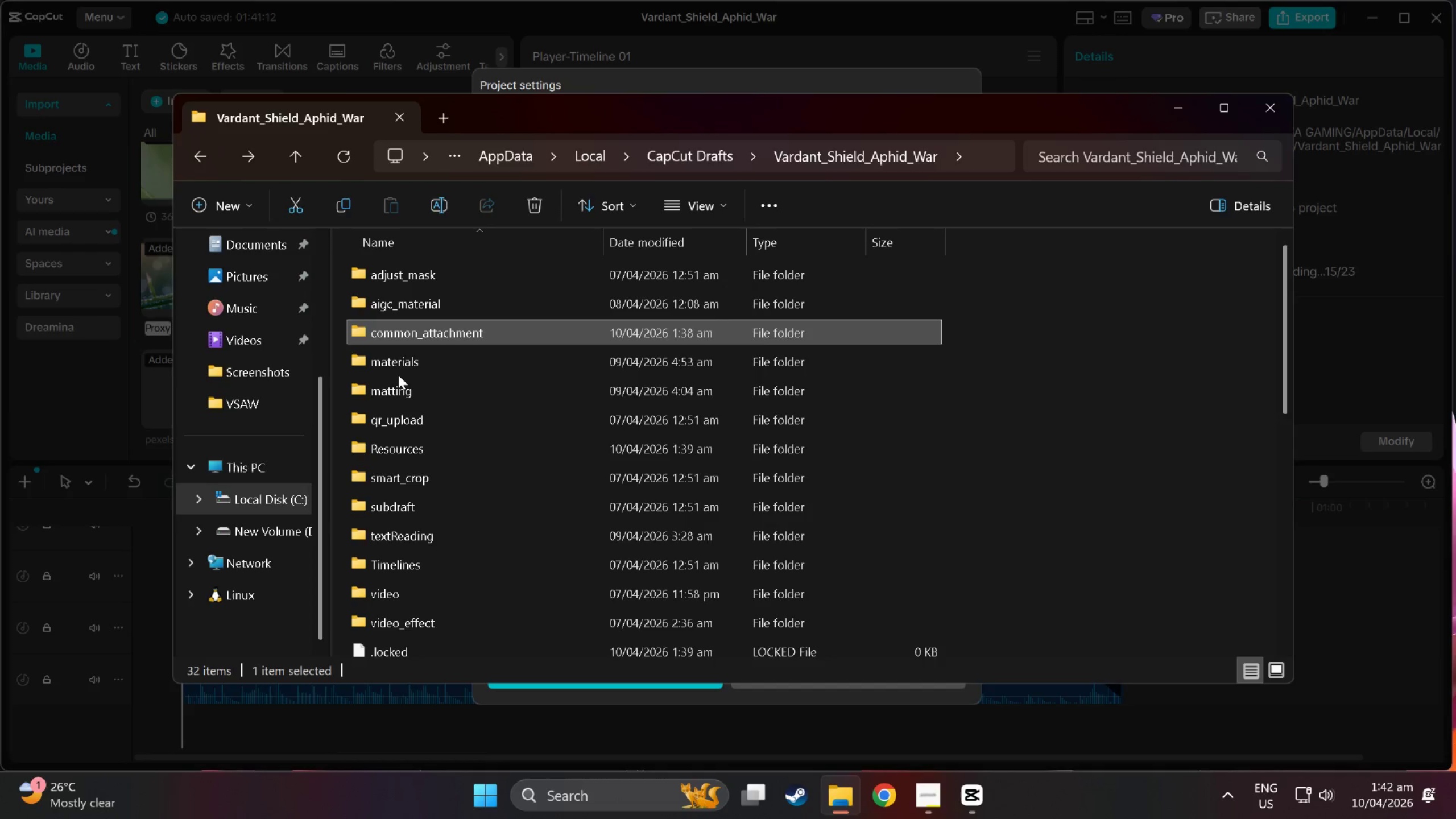 
double_click([398, 362])
 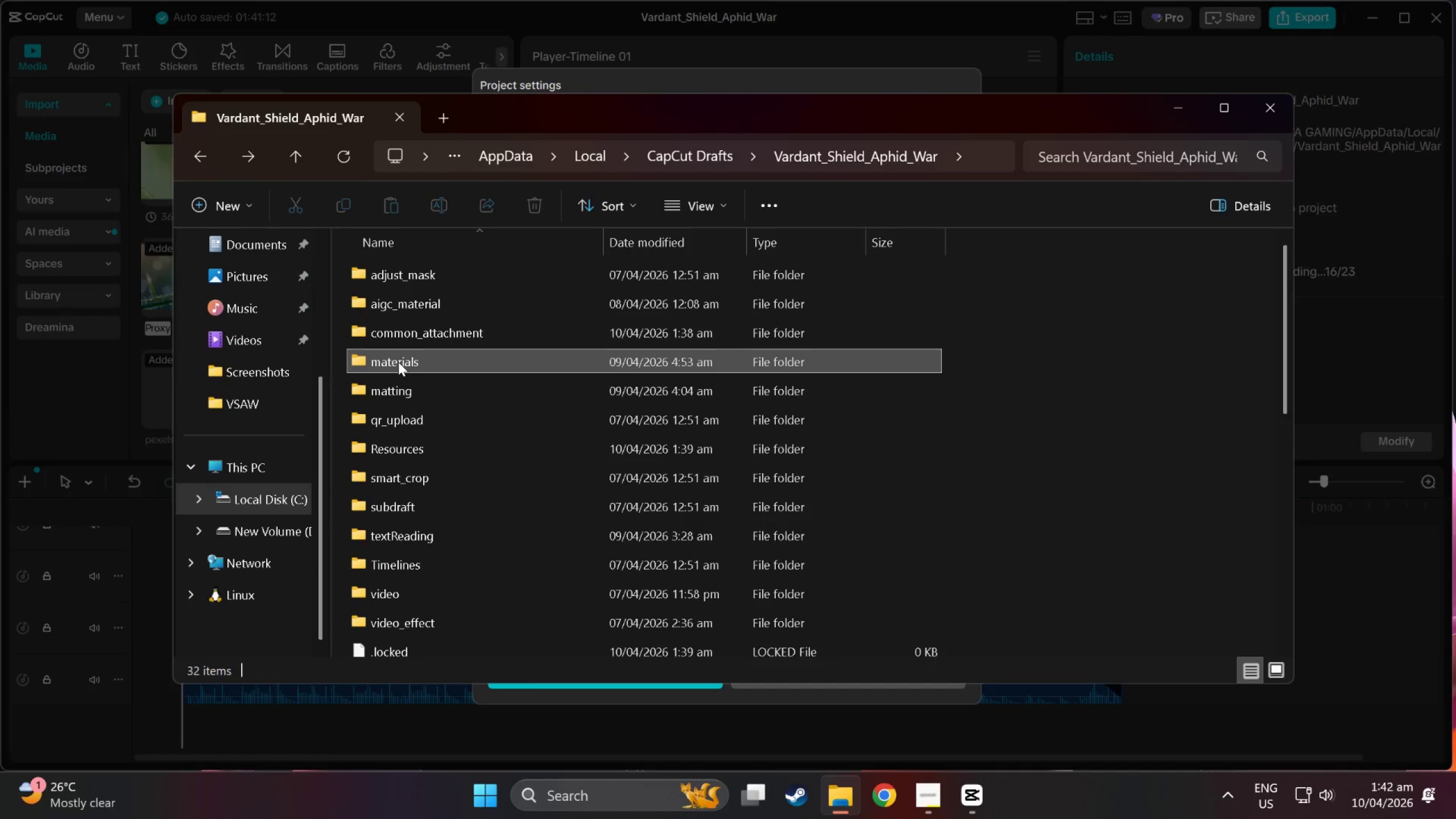 
triple_click([398, 362])
 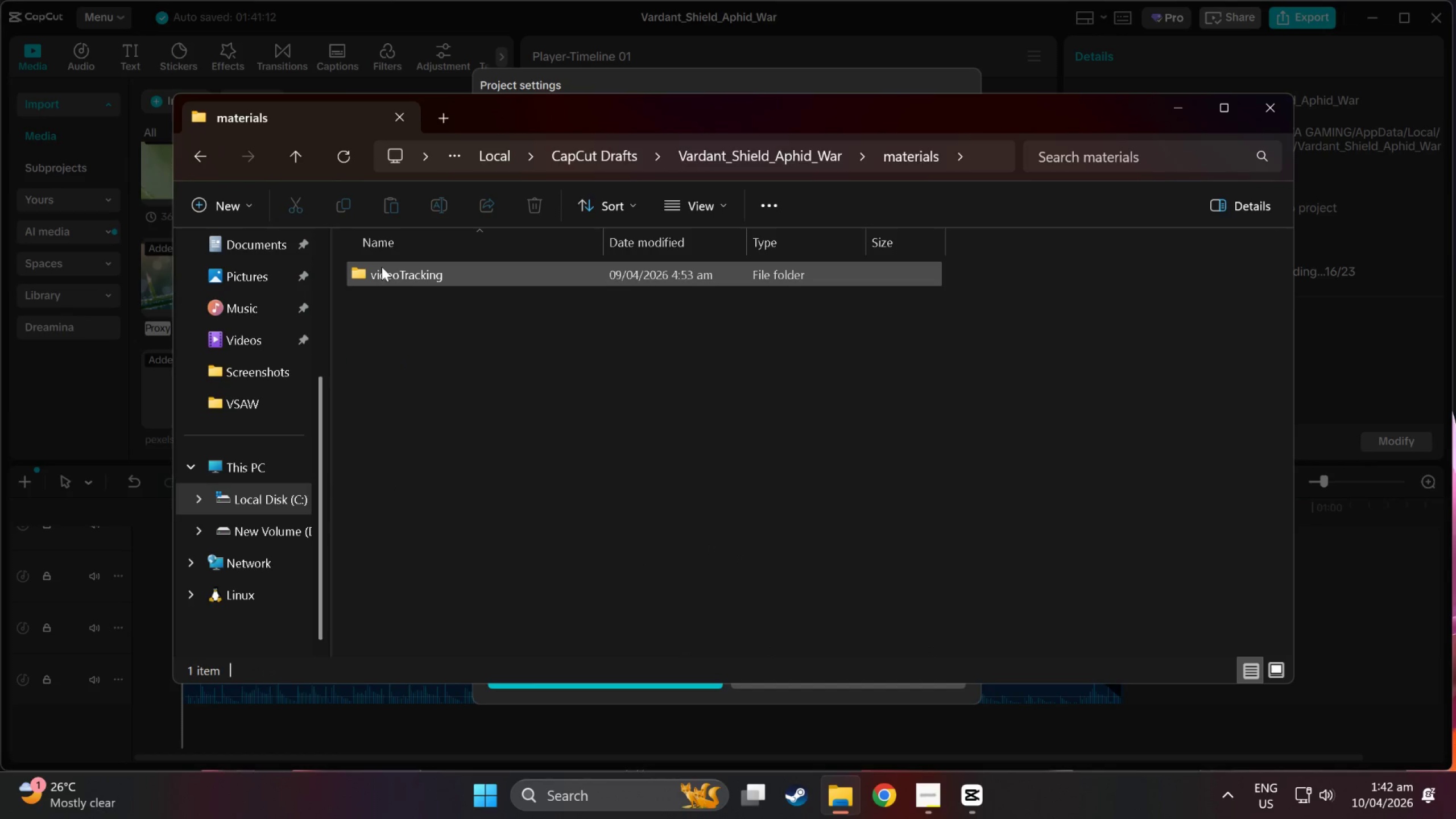 
left_click([189, 161])
 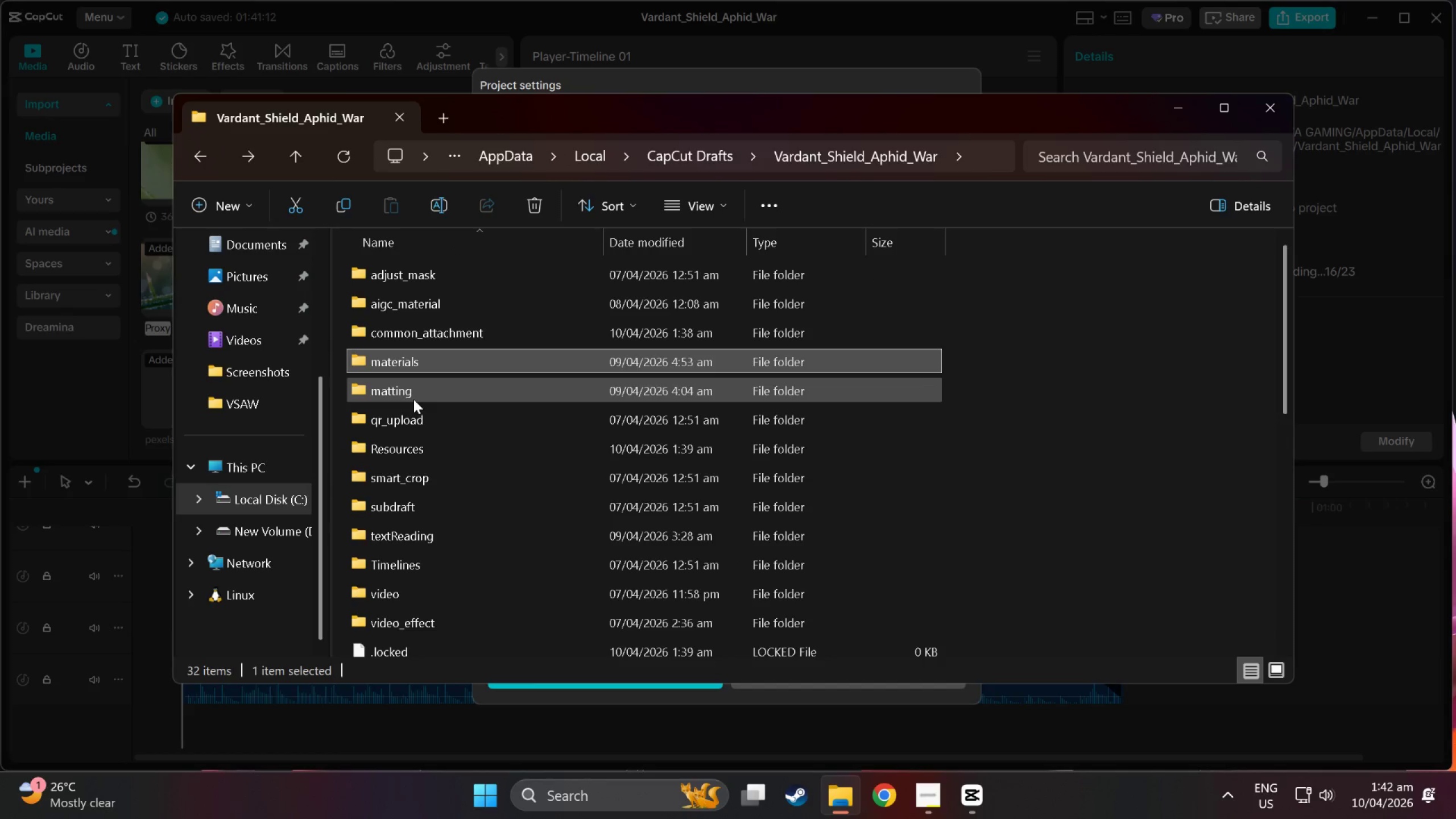 
double_click([413, 399])
 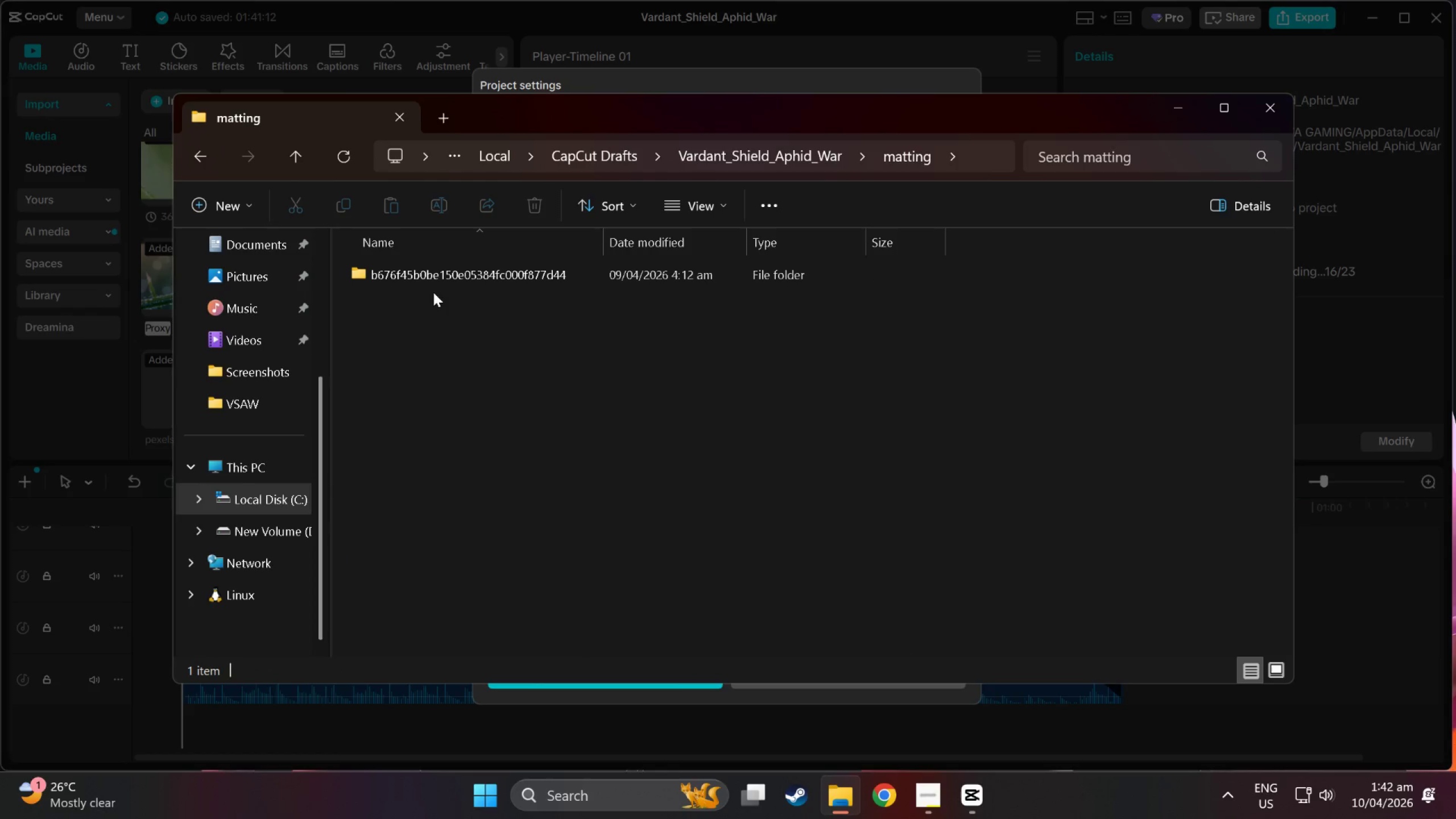 
double_click([436, 283])
 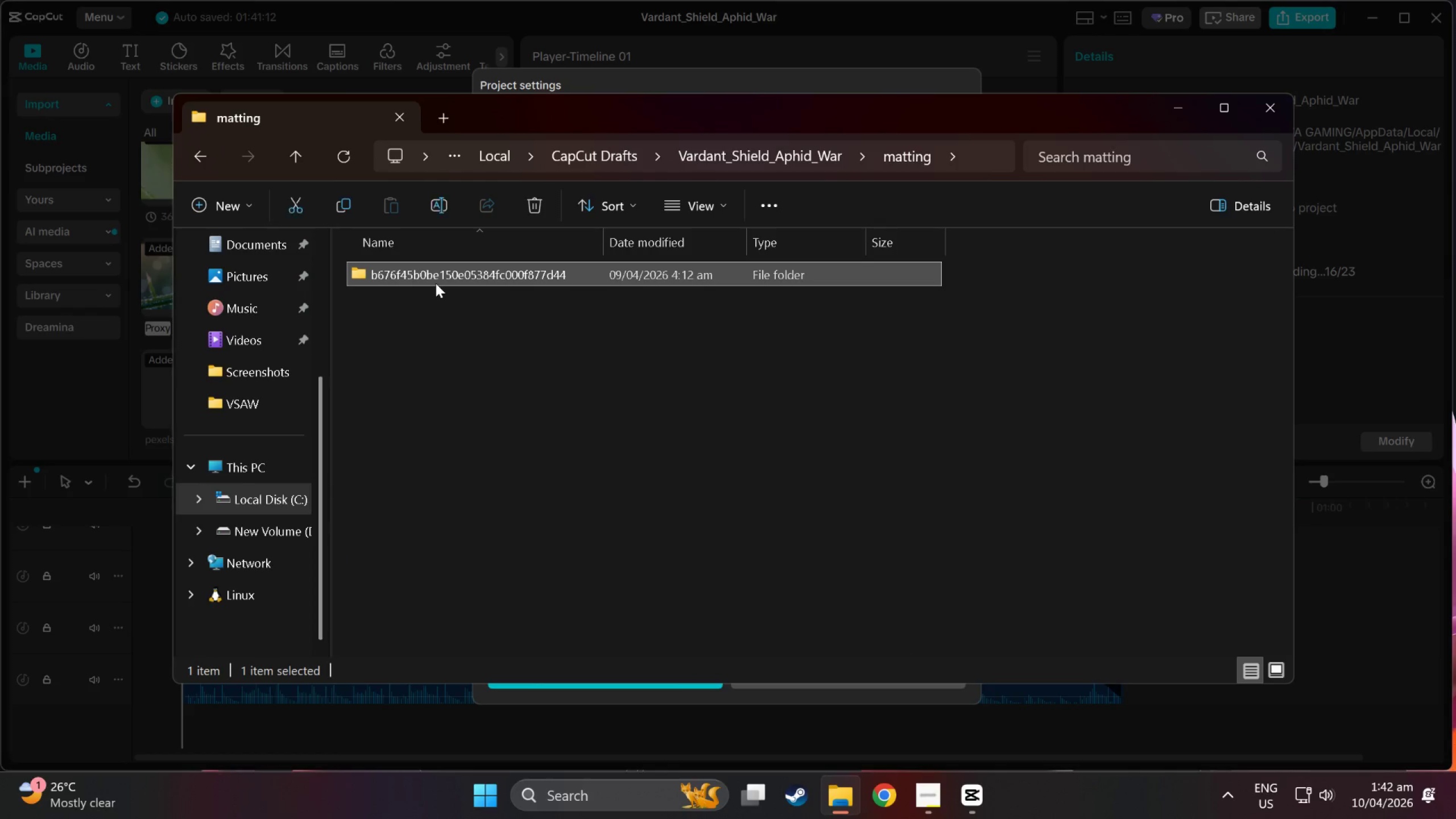 
triple_click([436, 283])
 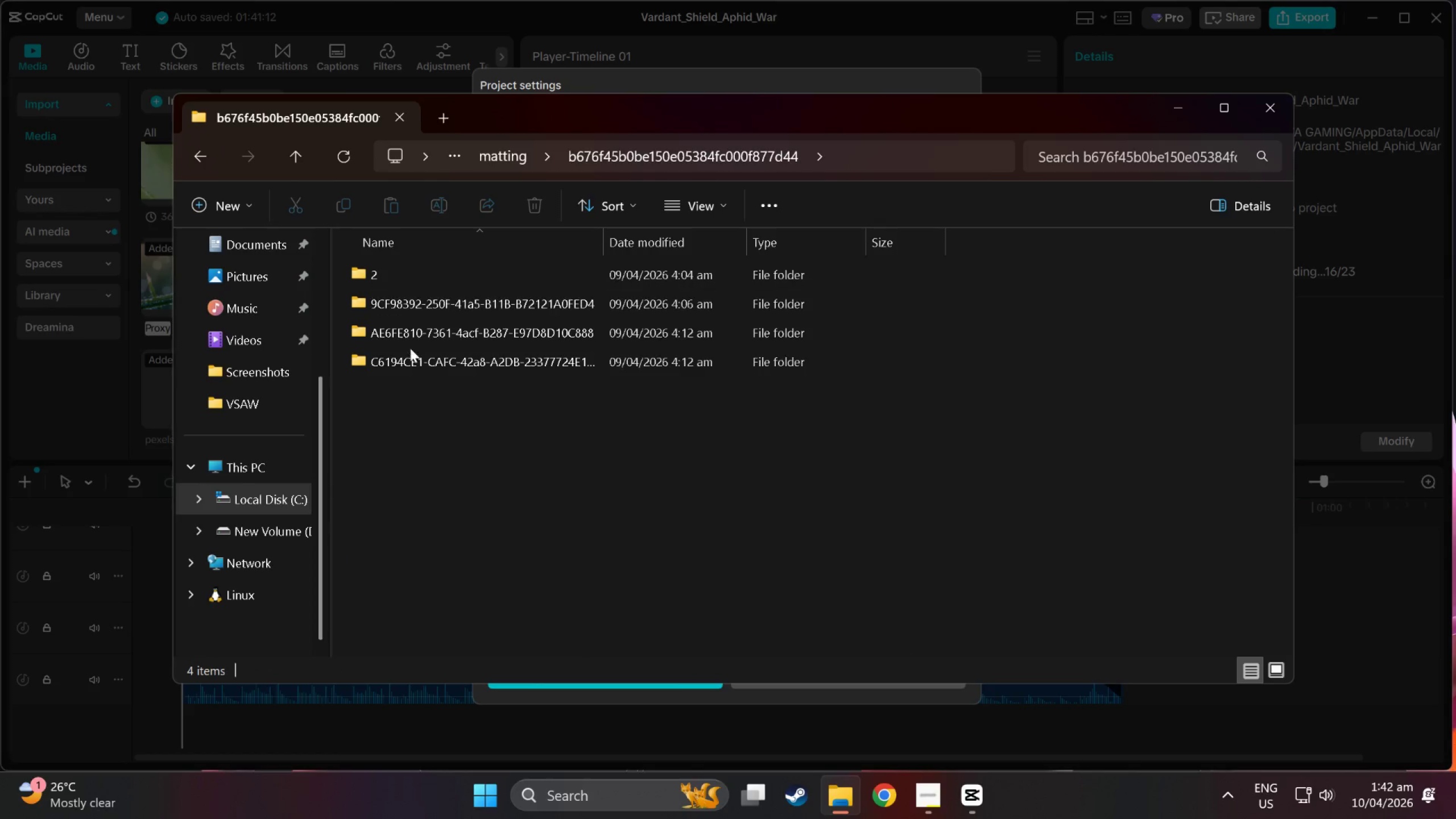 
double_click([429, 370])
 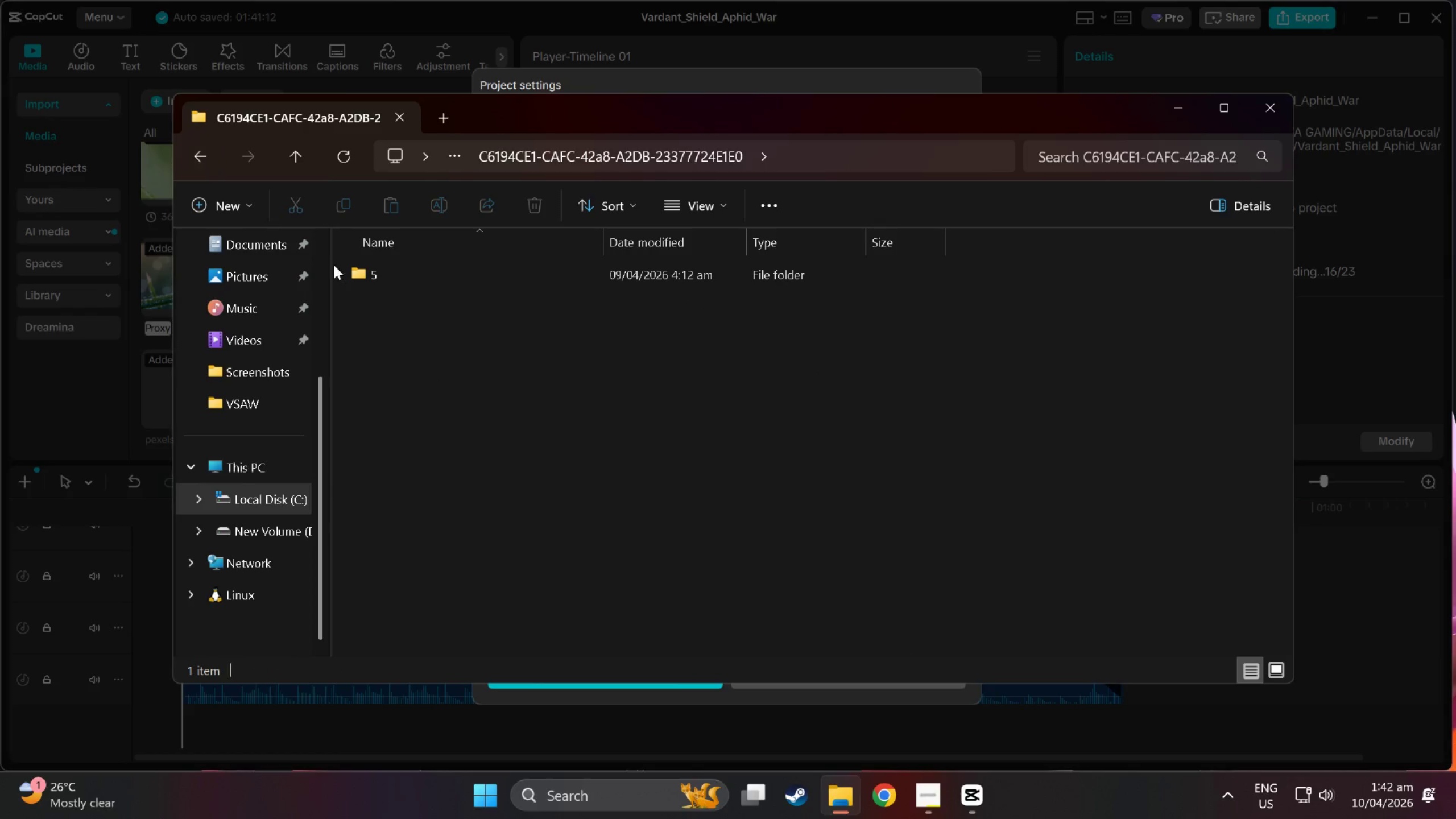 
double_click([377, 282])
 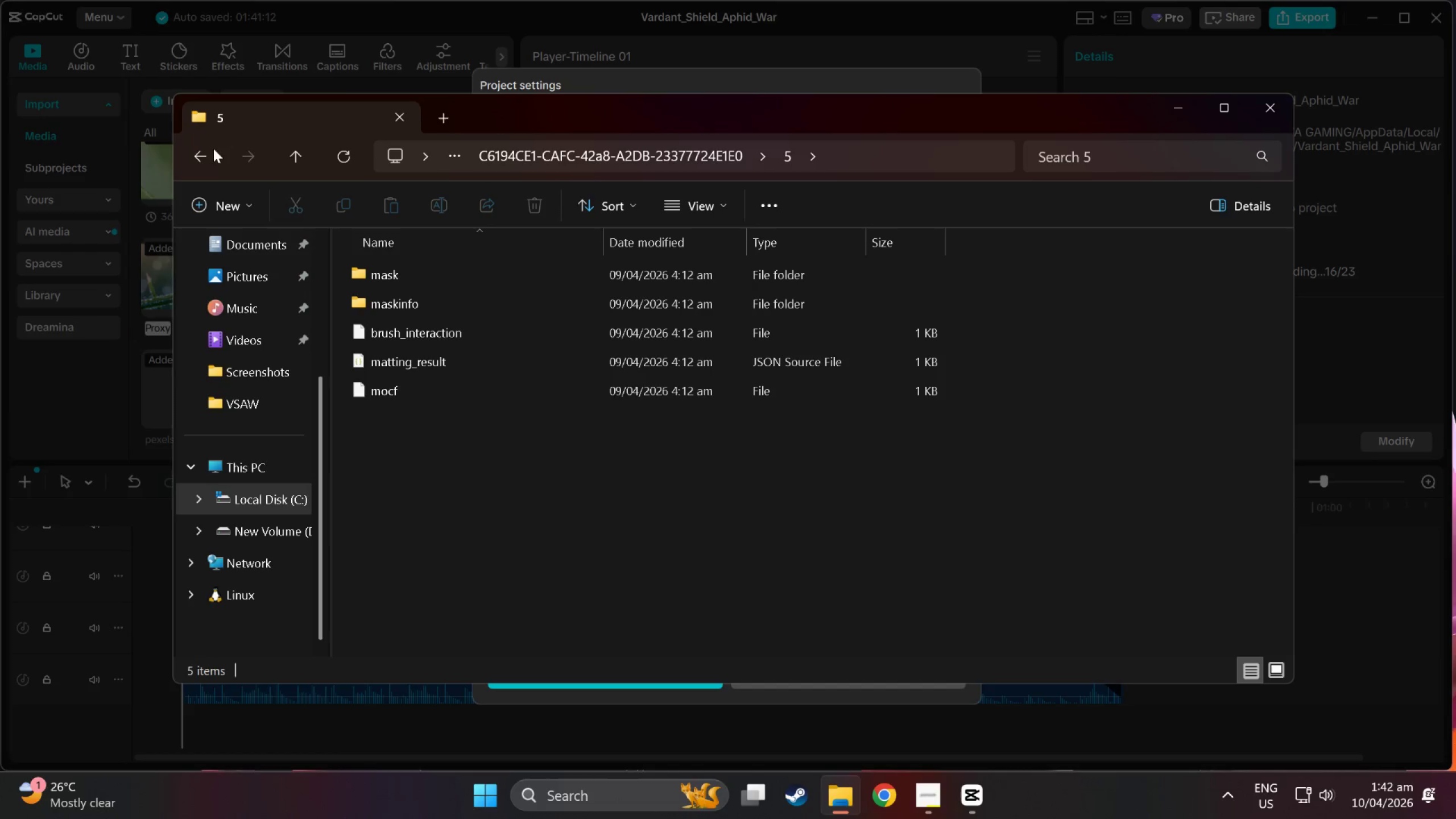 
double_click([200, 157])
 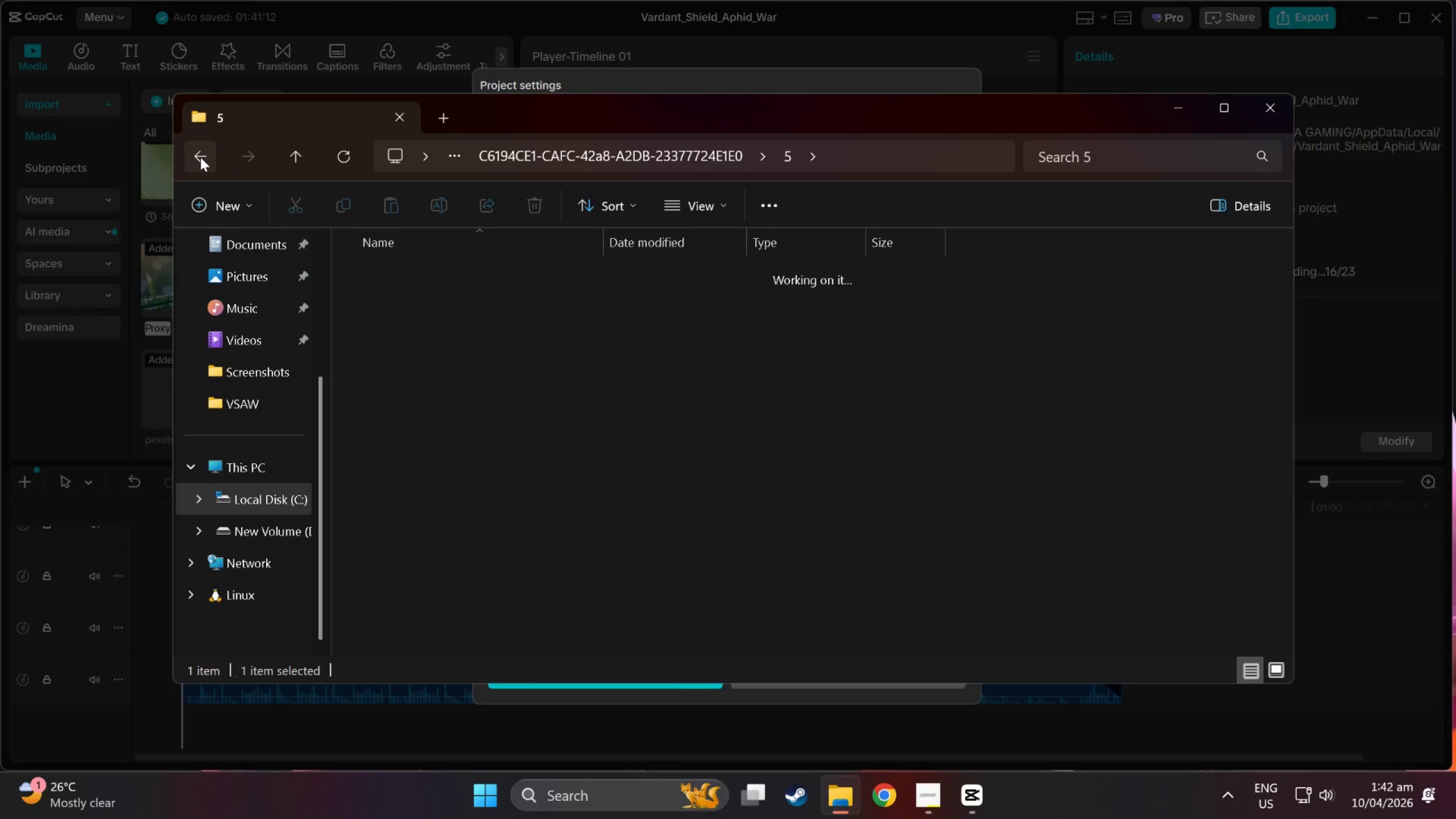 
left_click([200, 157])
 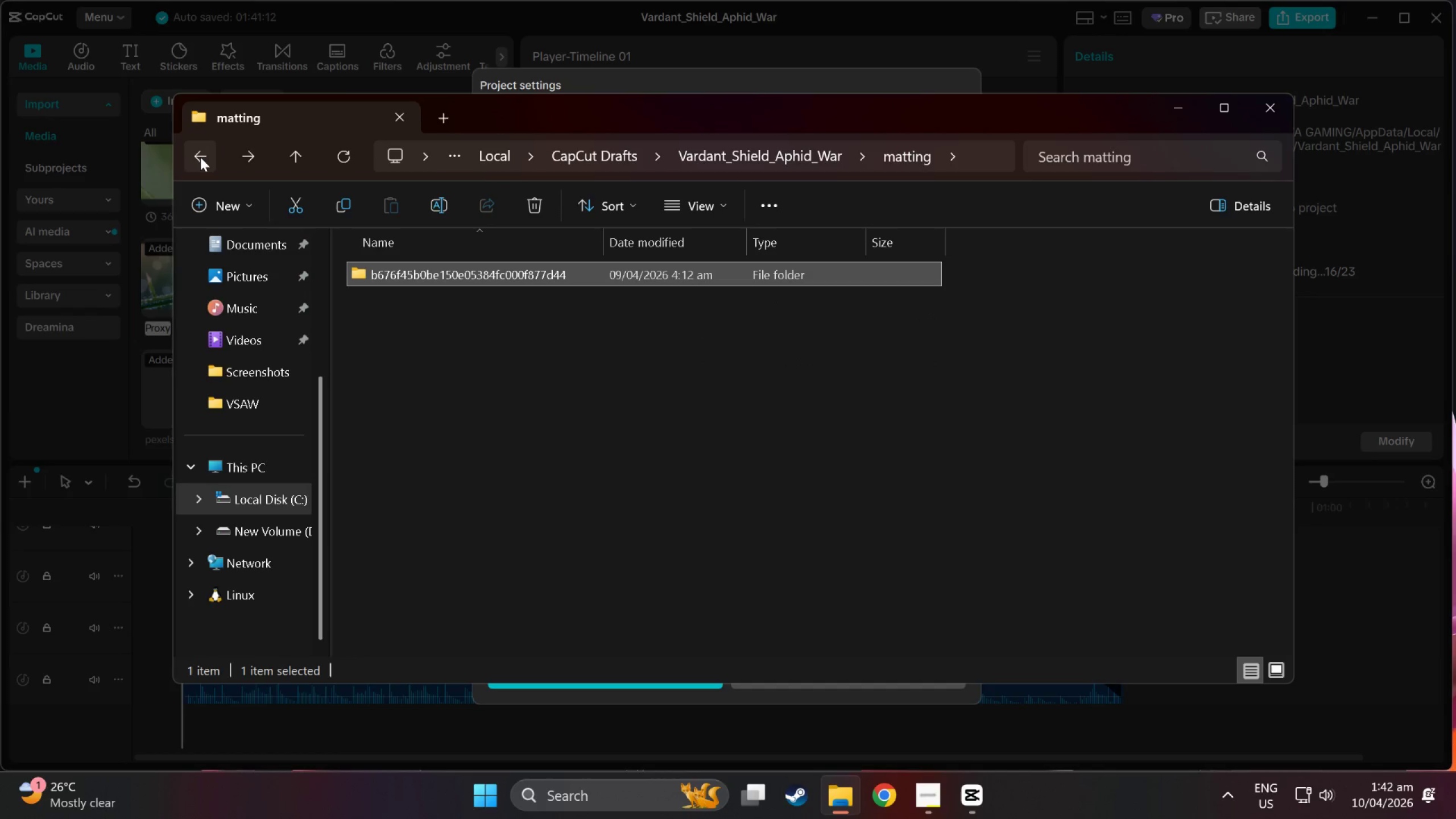 
left_click([200, 157])
 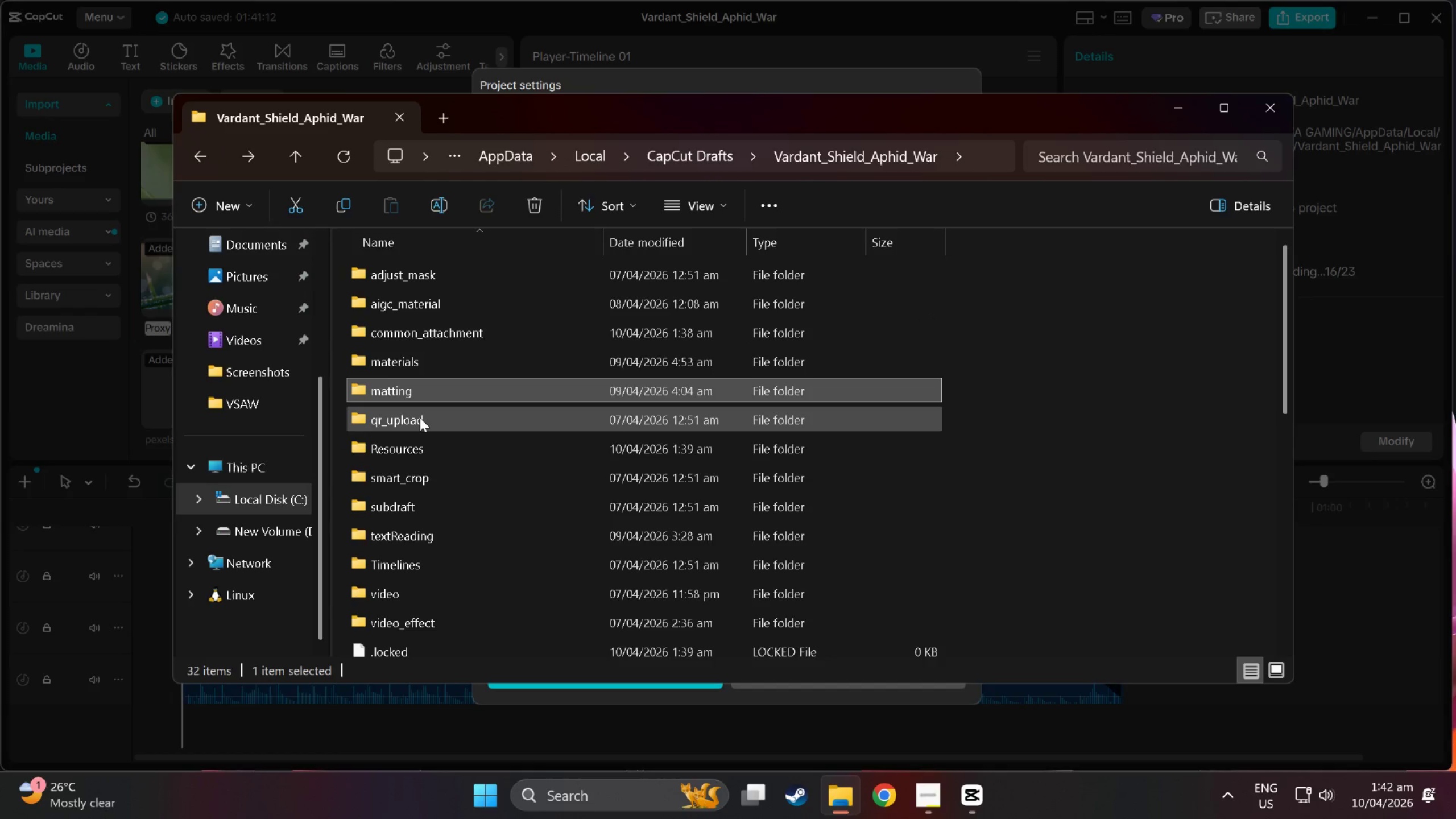 
double_click([420, 417])
 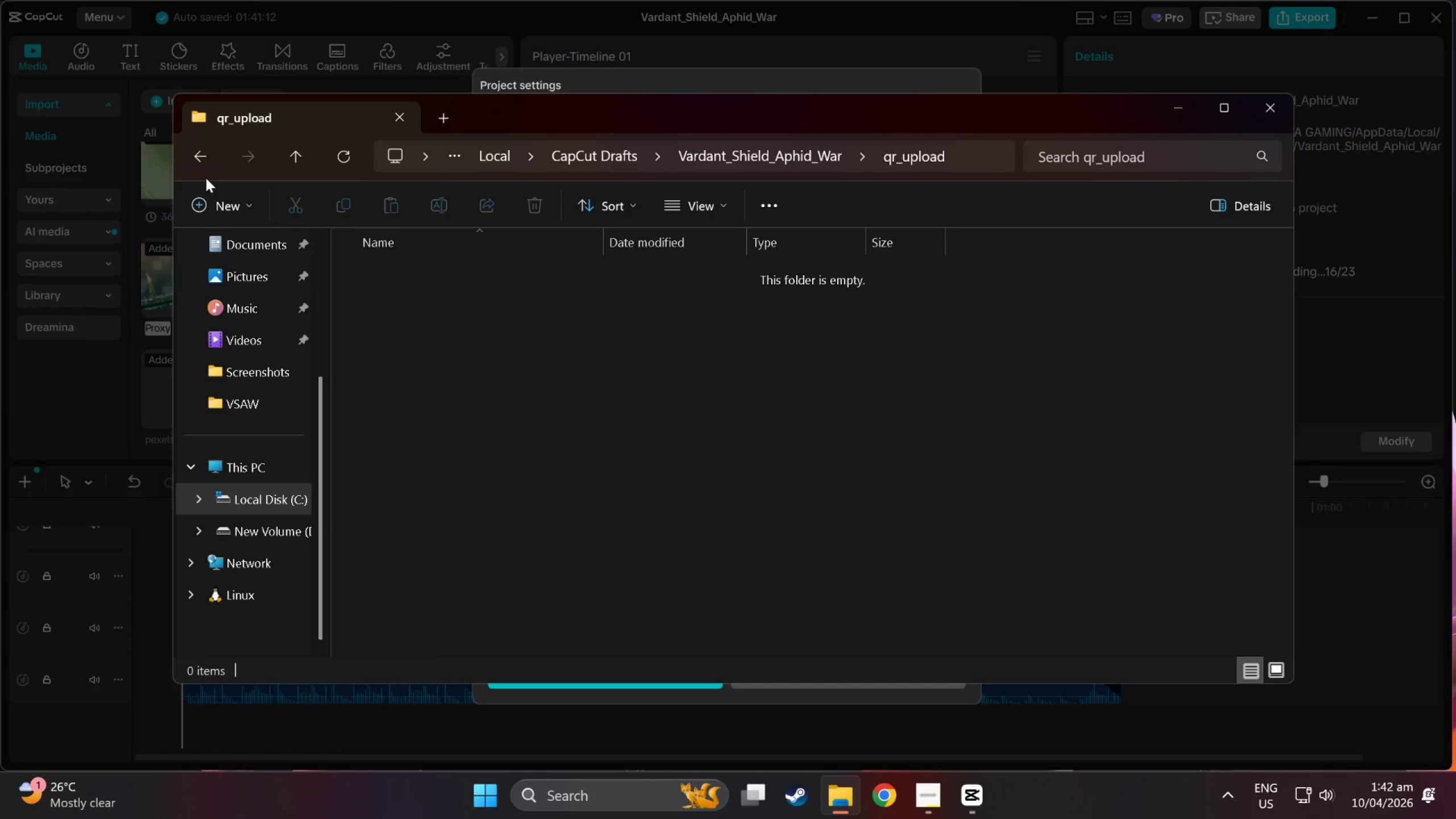 
left_click([194, 158])
 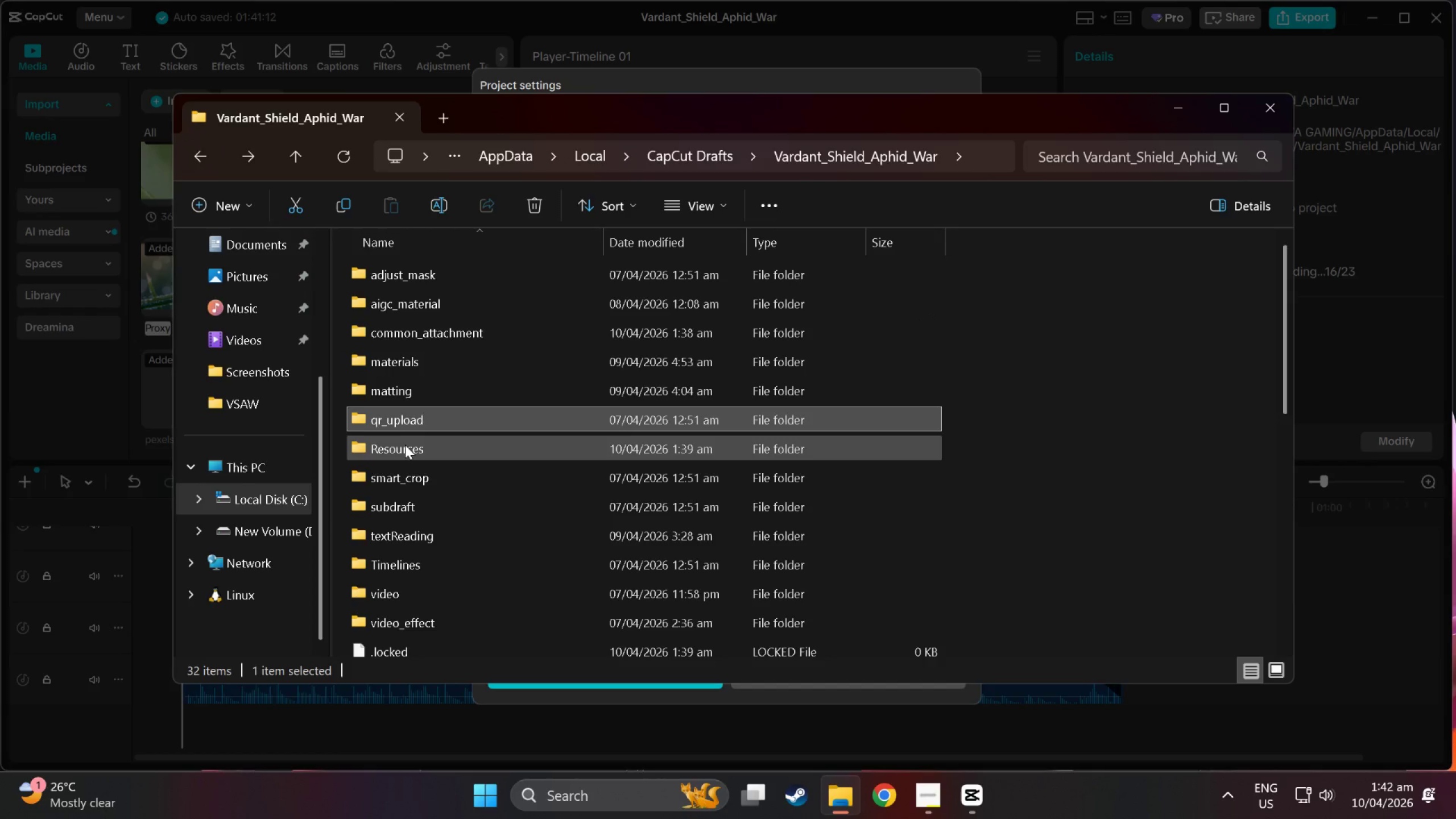 
double_click([405, 445])
 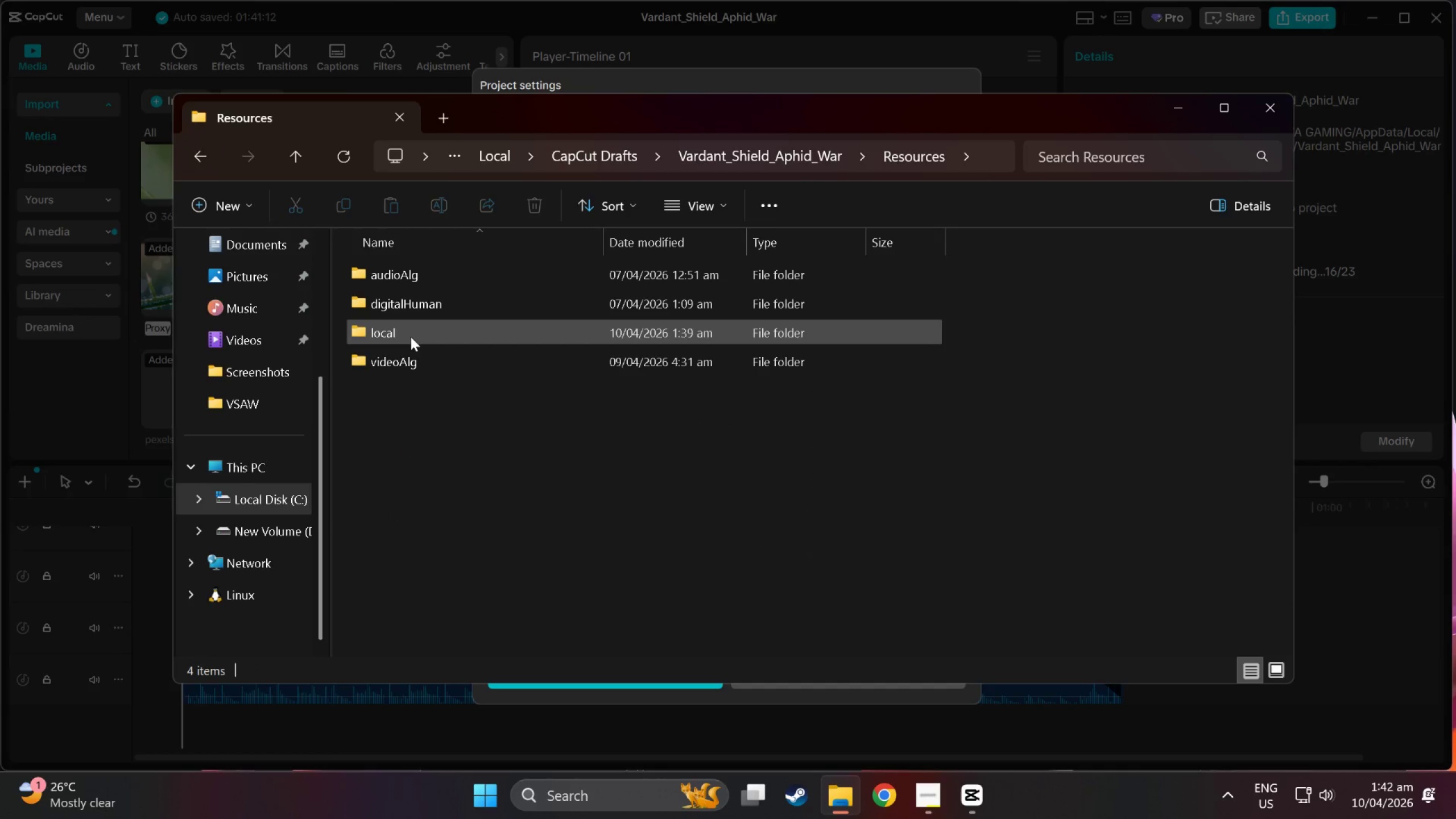 
double_click([413, 364])
 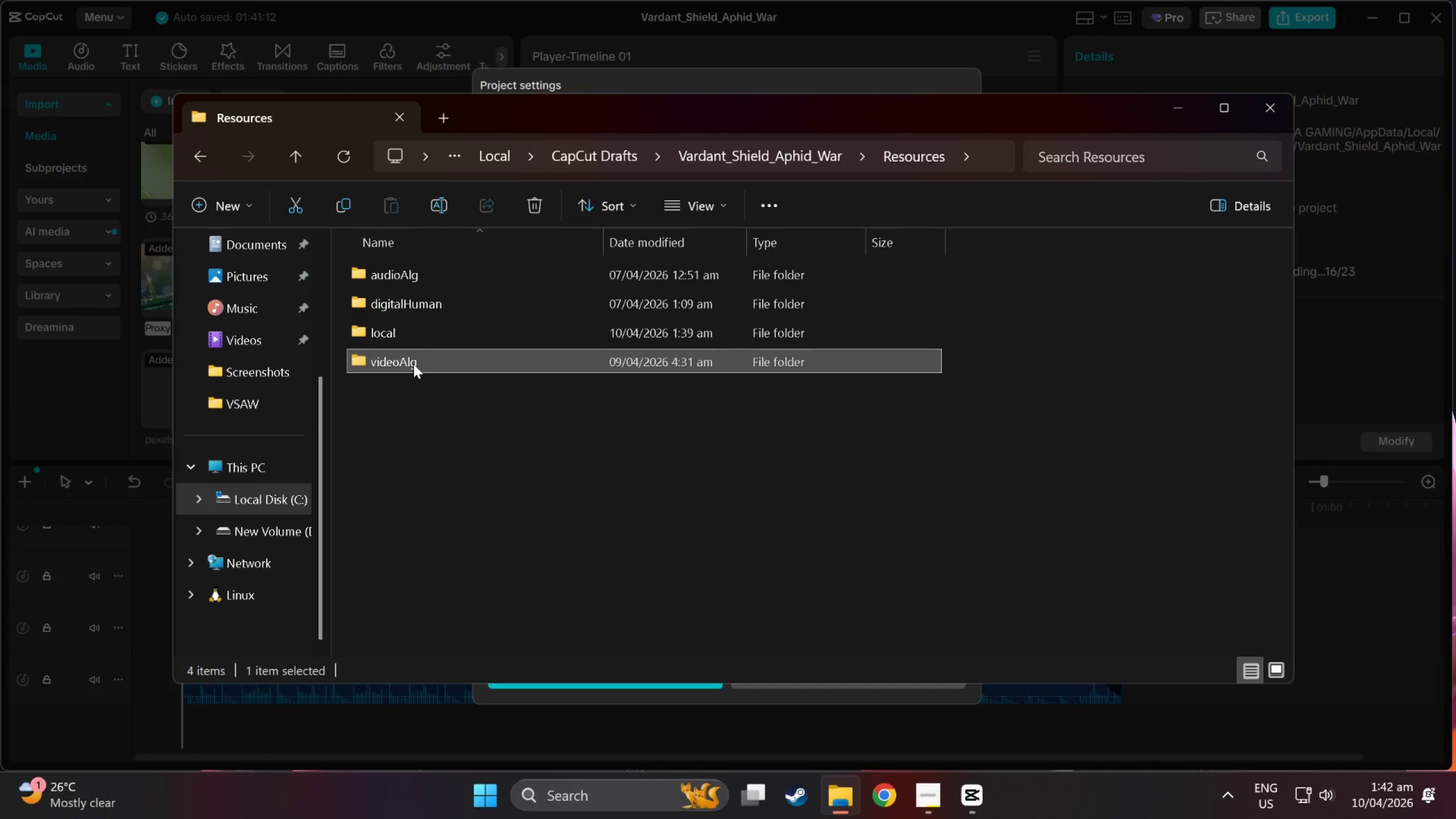 
triple_click([413, 364])
 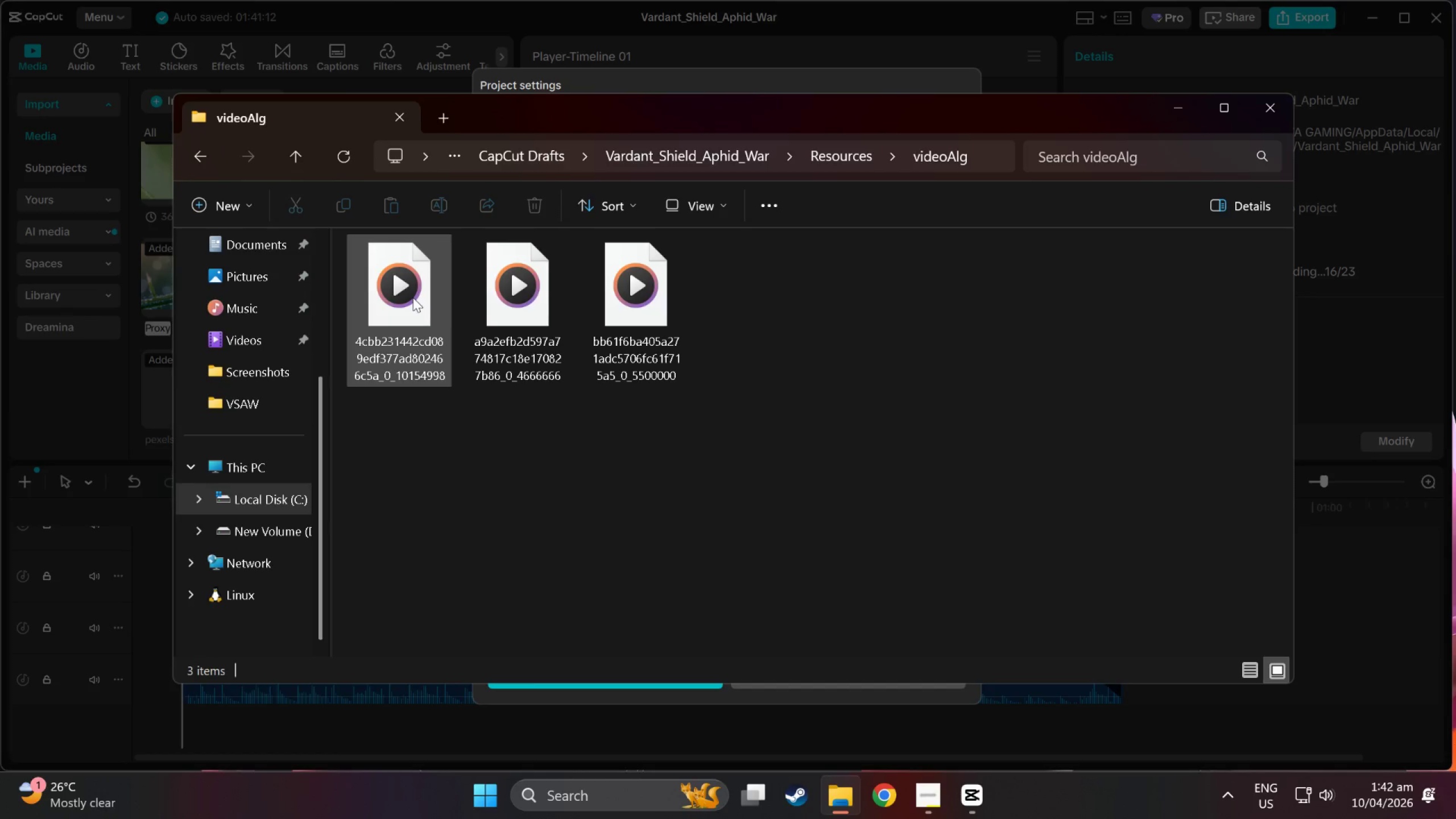 
double_click([413, 297])
 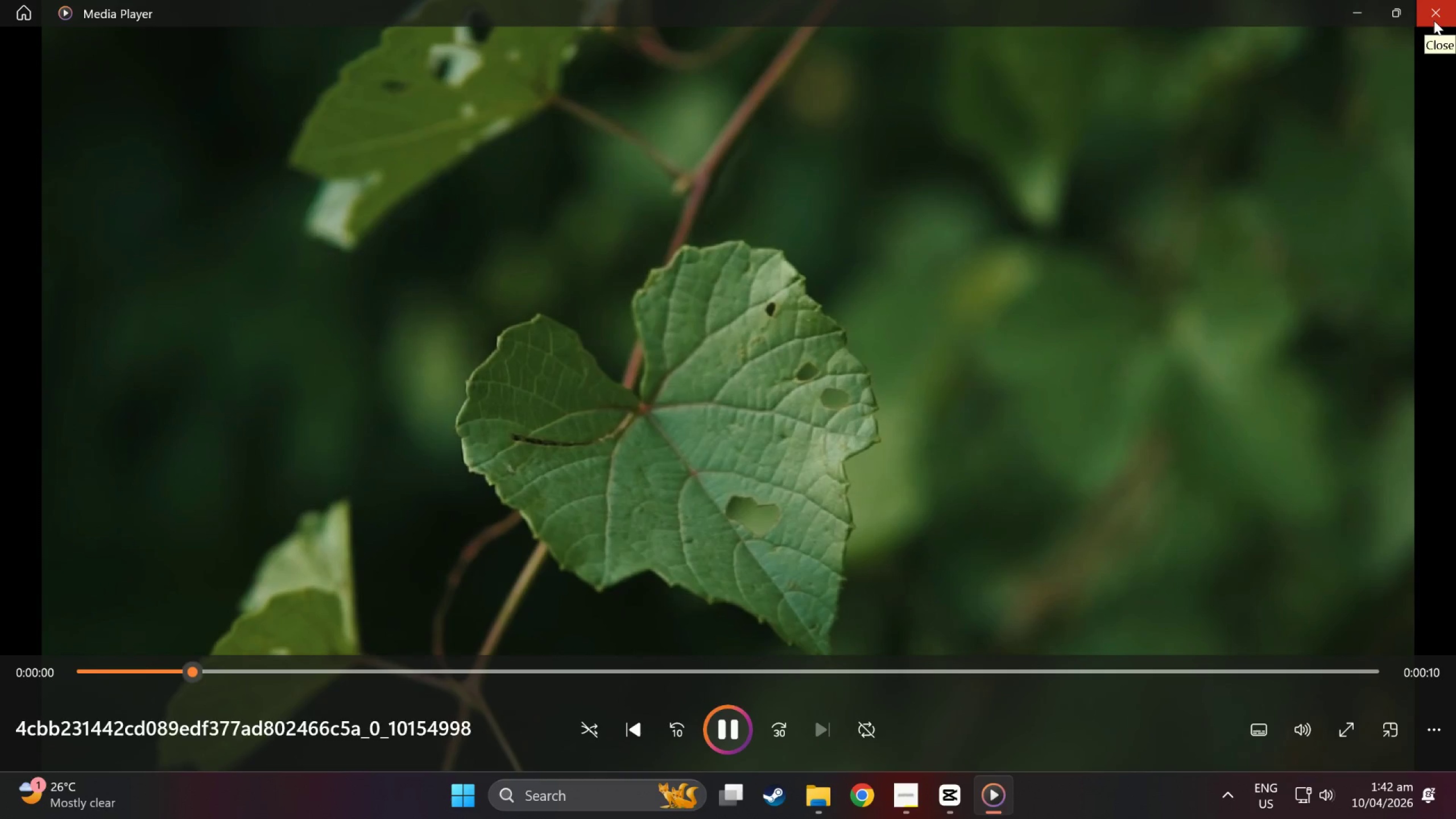 
wait(5.3)
 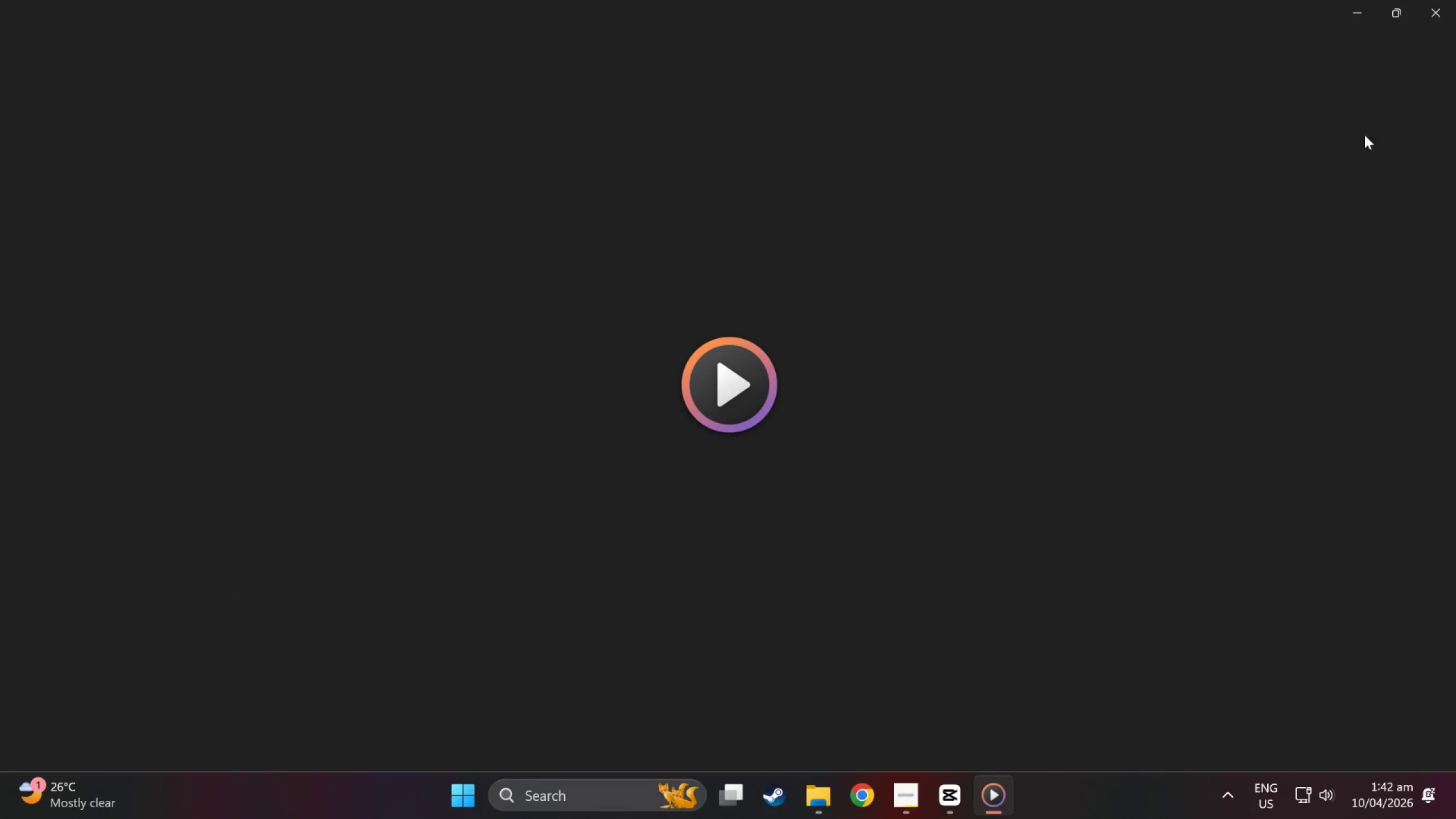 
left_click([1435, 2])
 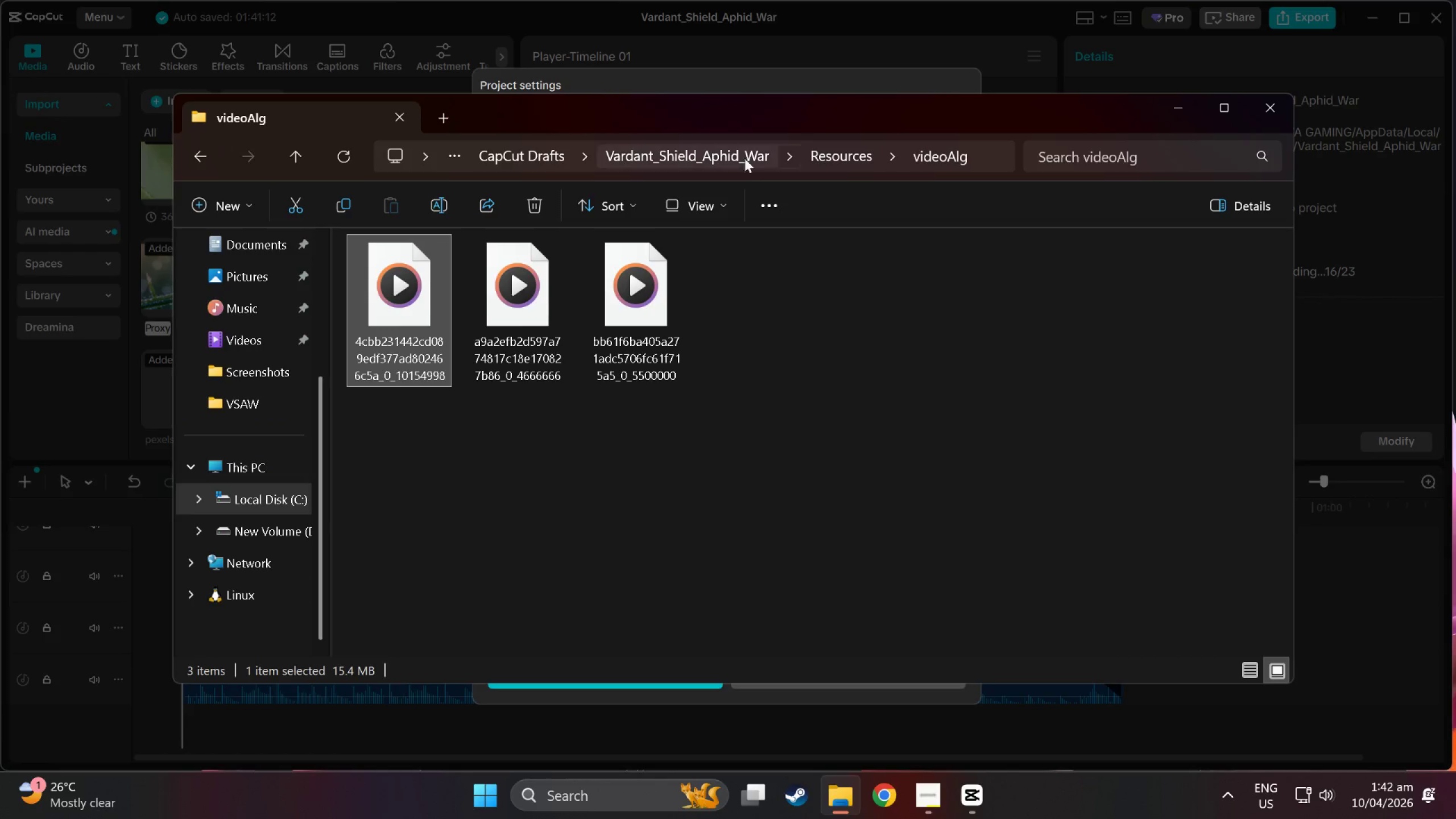 
left_click([835, 160])
 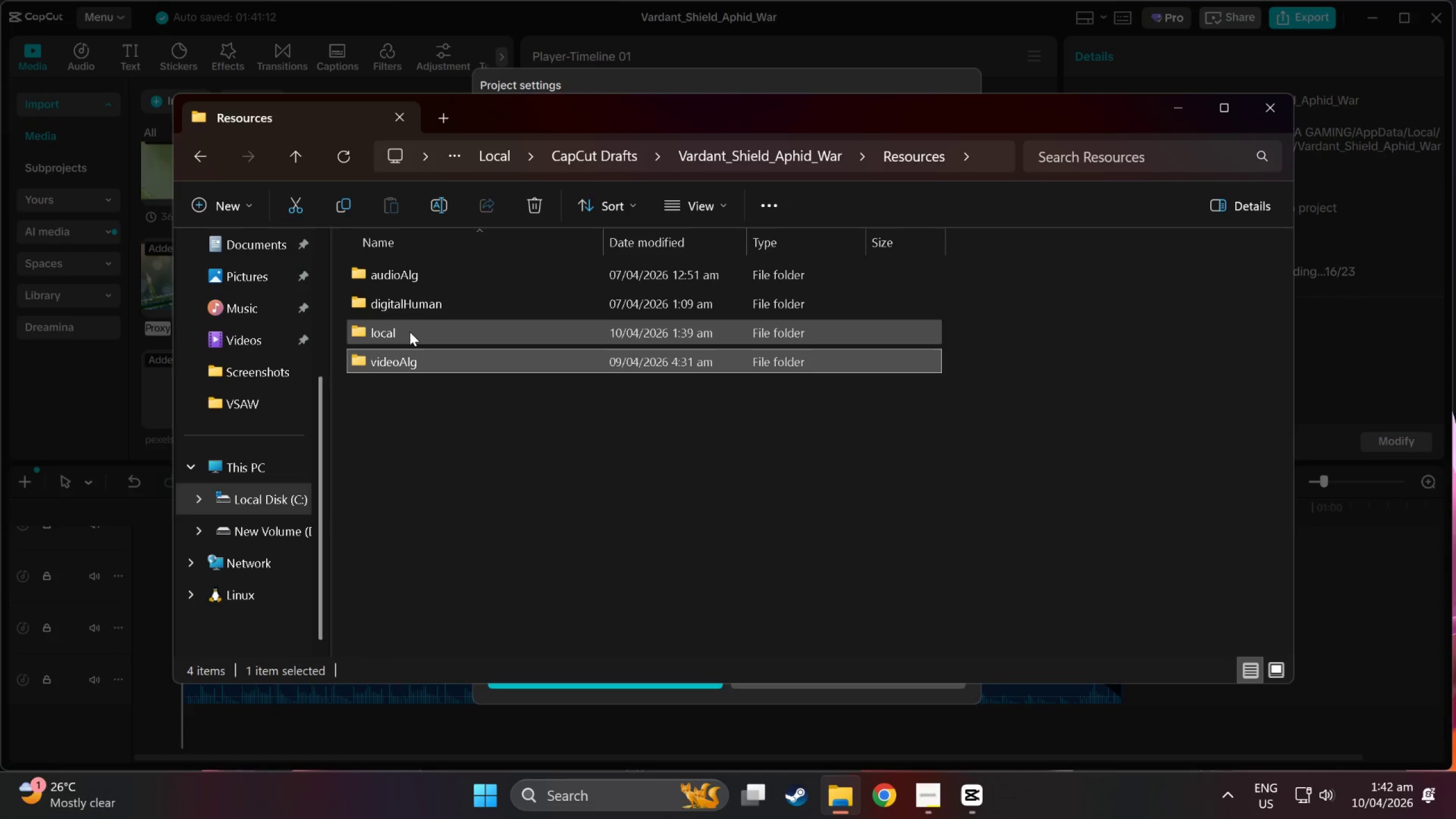 
double_click([409, 332])
 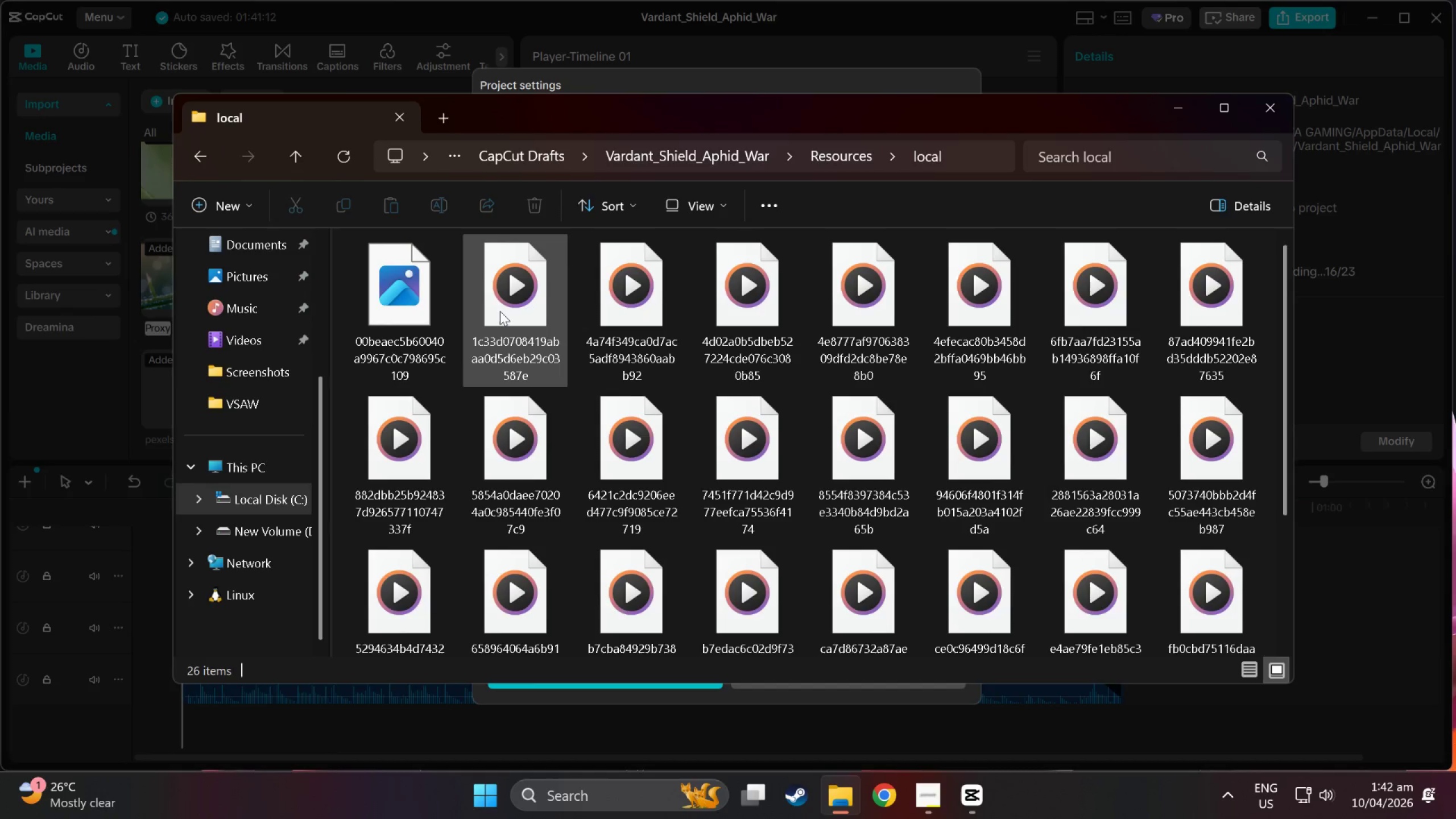 
double_click([500, 311])
 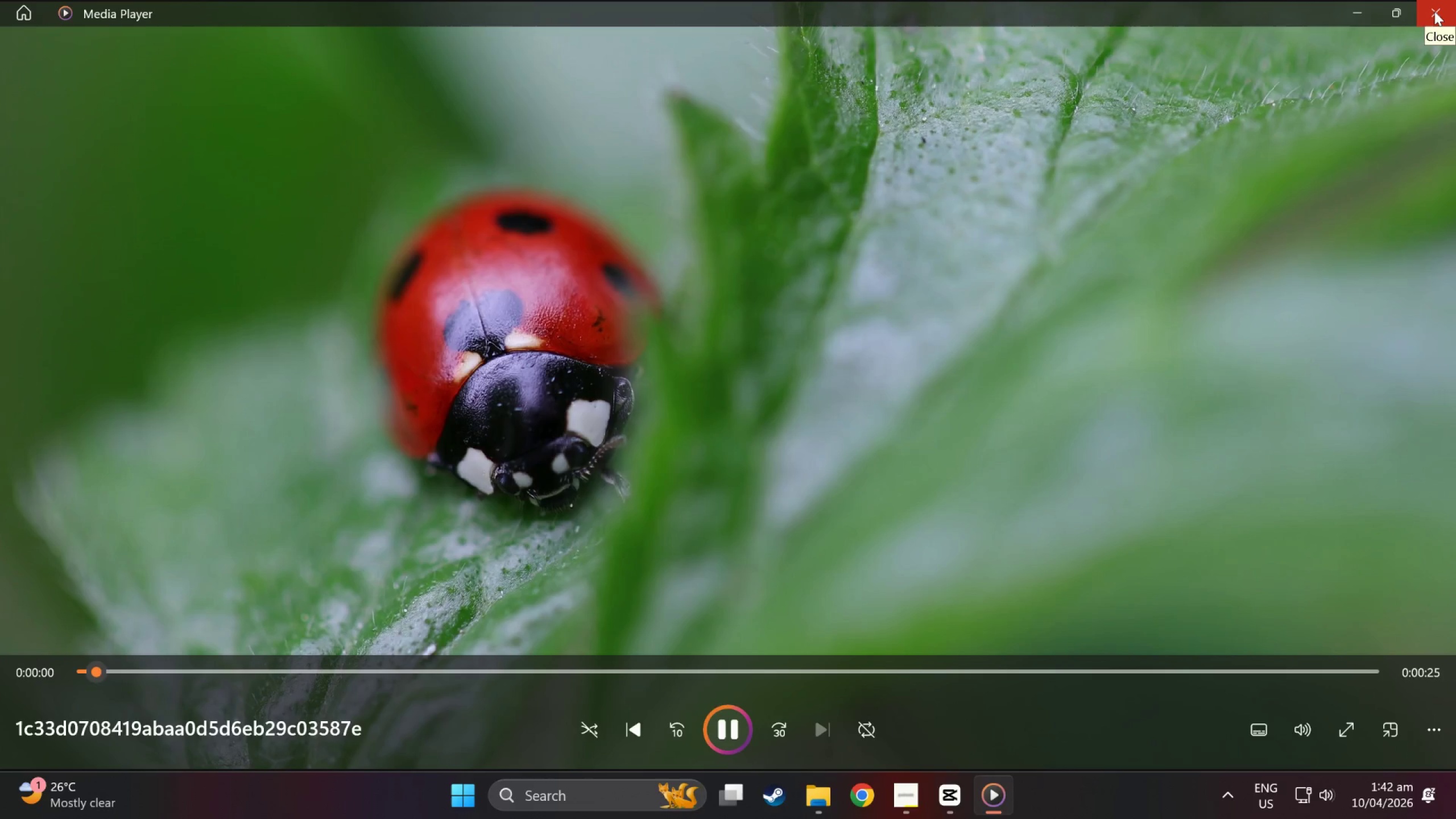 
left_click([1432, 6])
 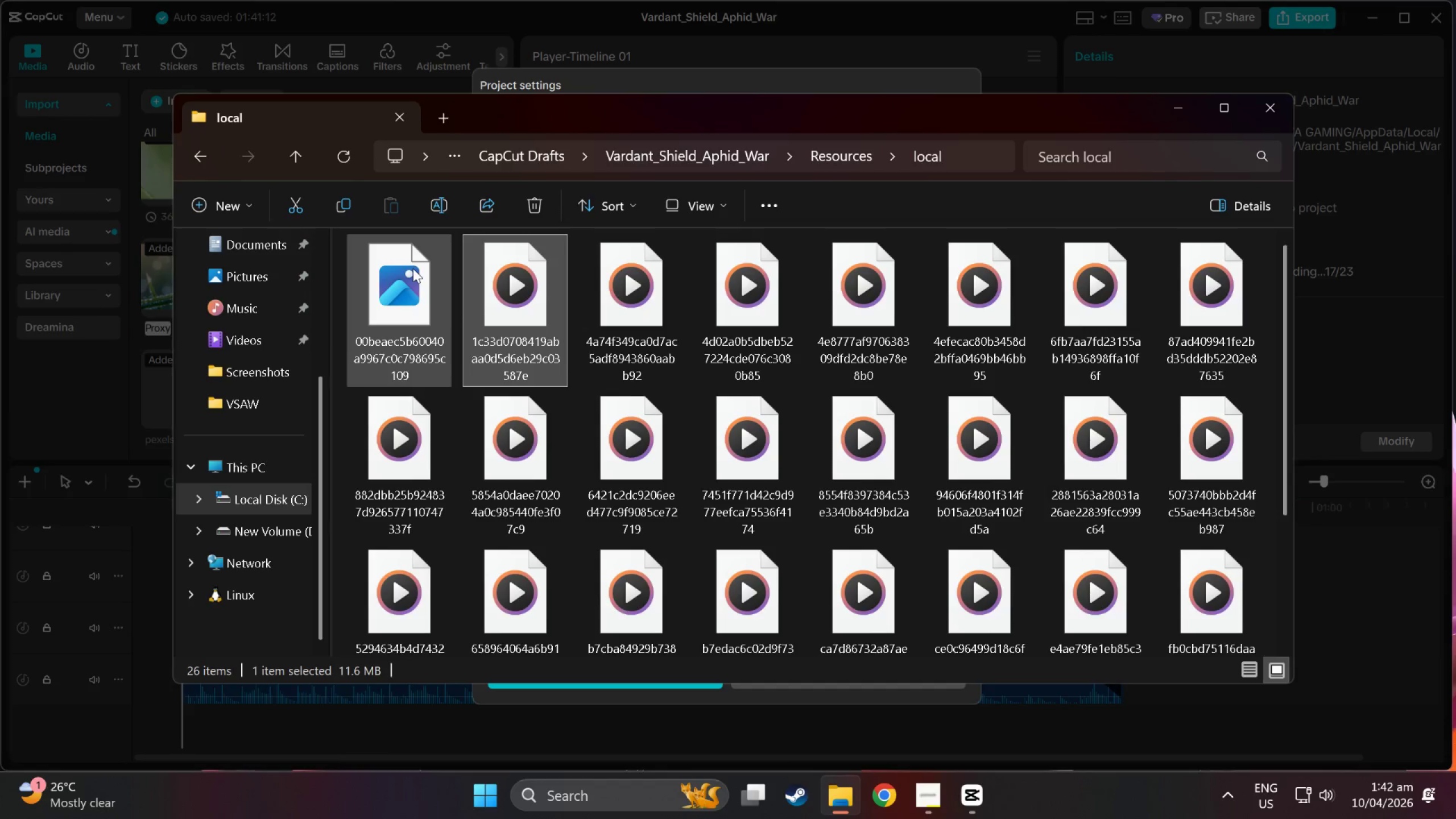 
double_click([413, 268])
 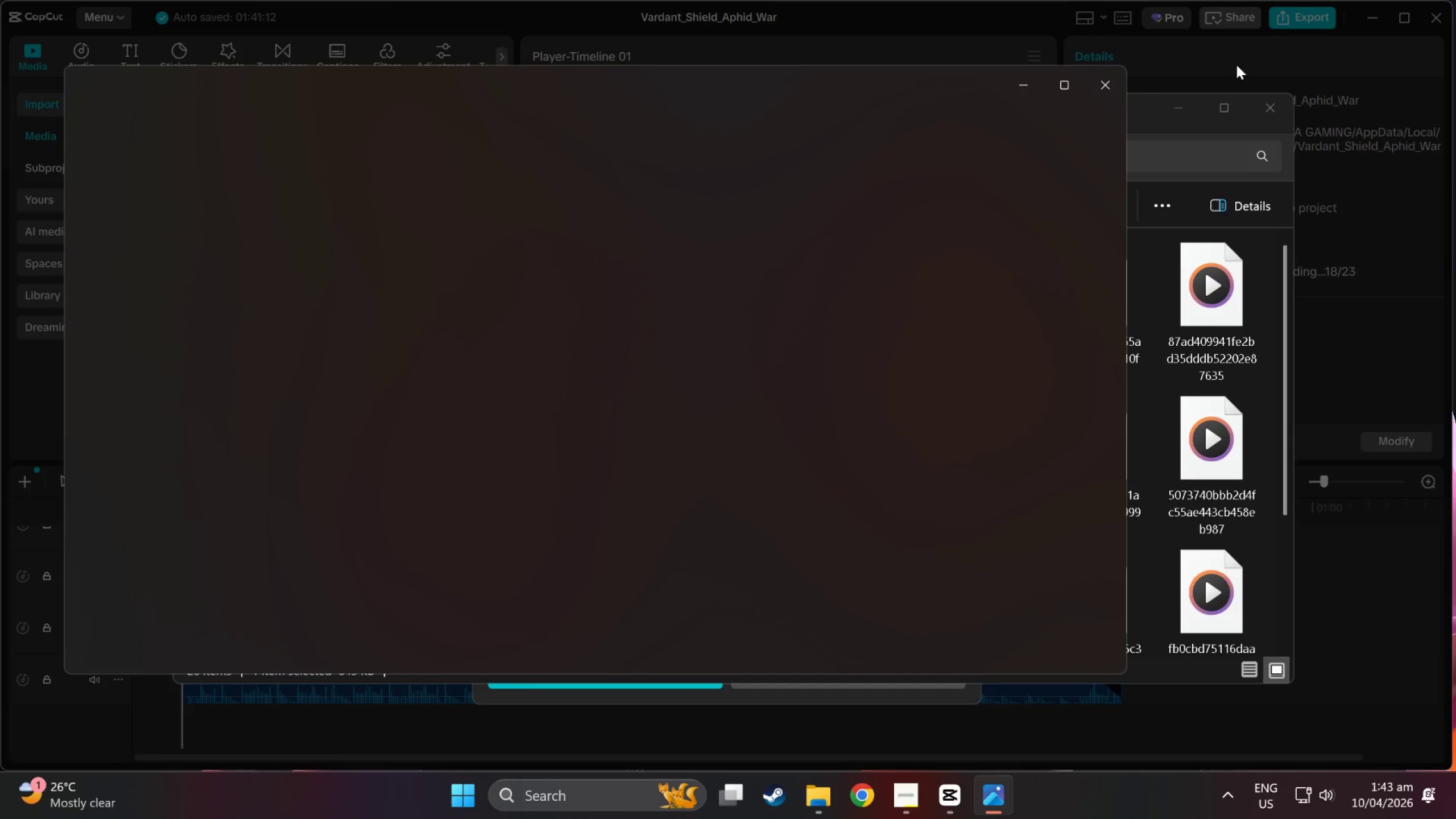 
wait(6.58)
 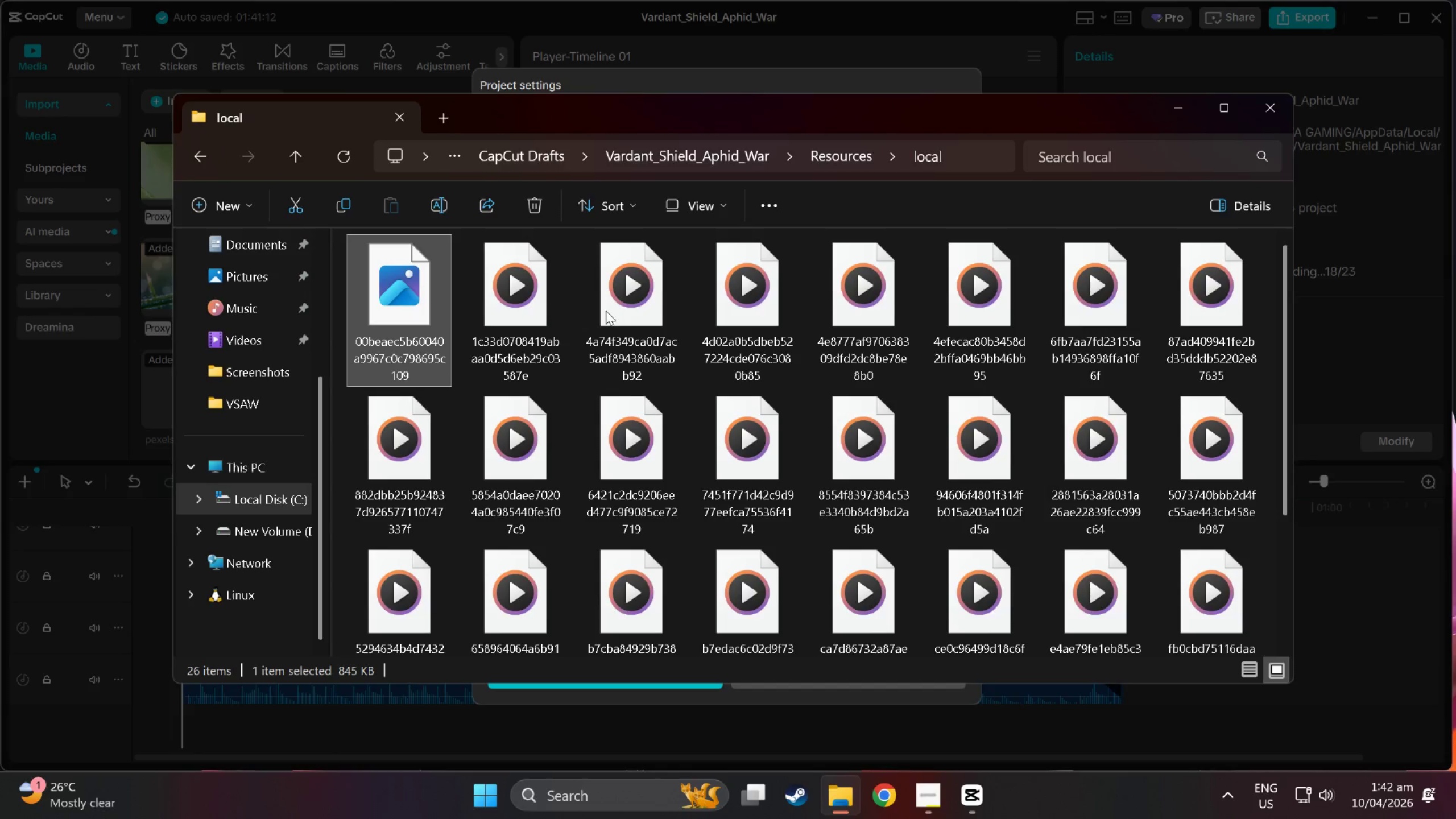 
left_click([1109, 88])
 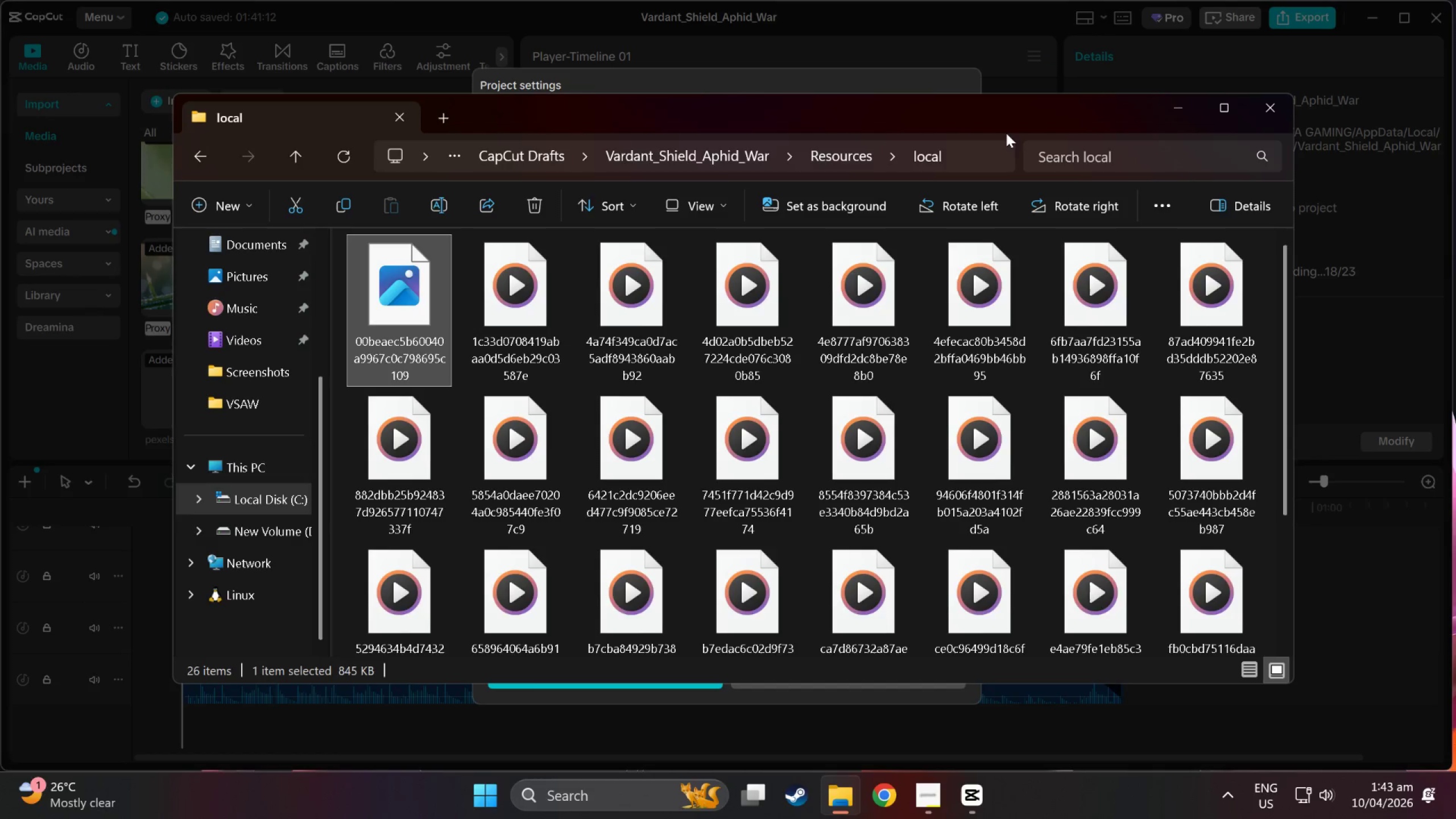 
double_click([635, 318])
 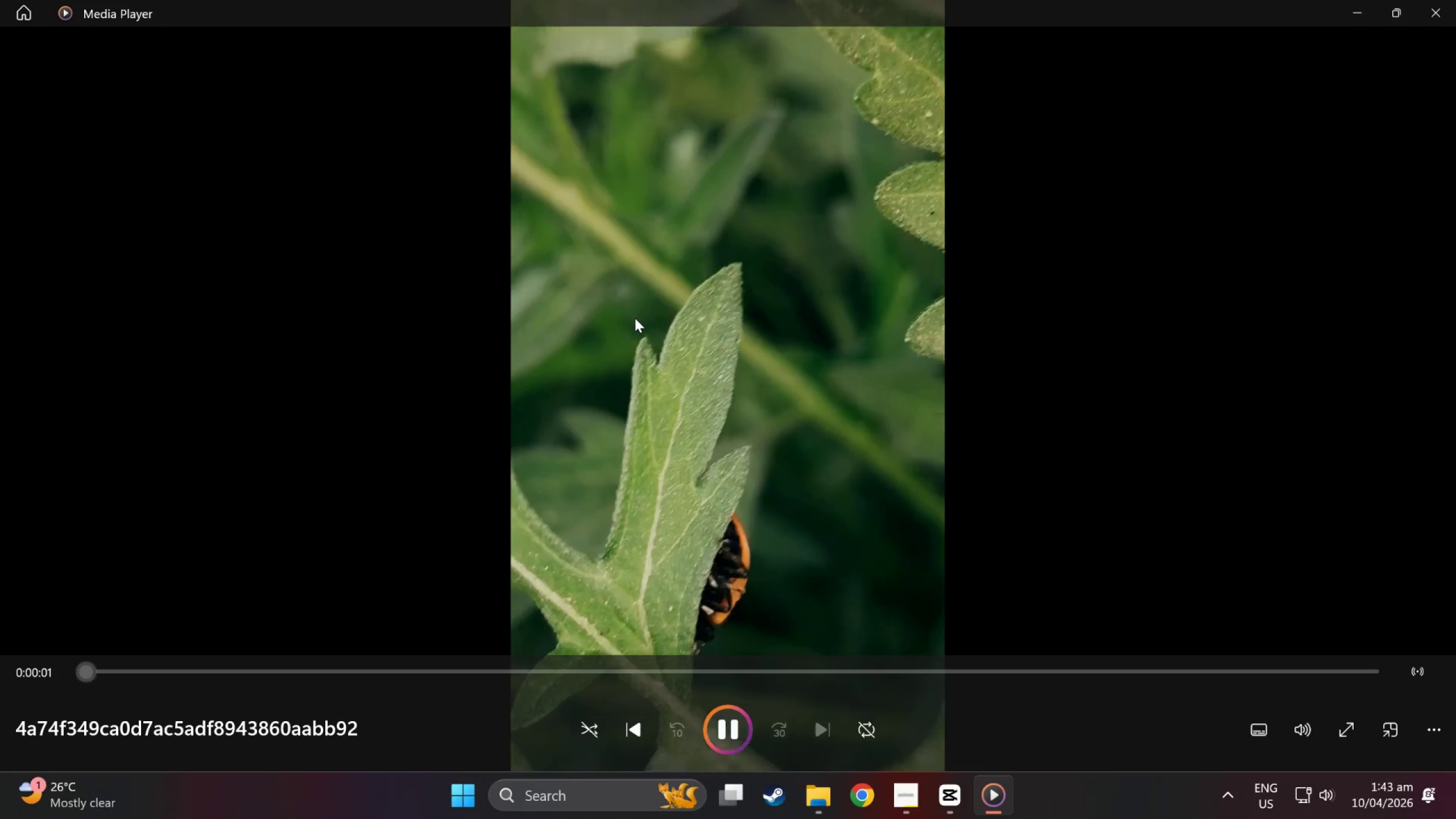 
left_click([1419, 22])
 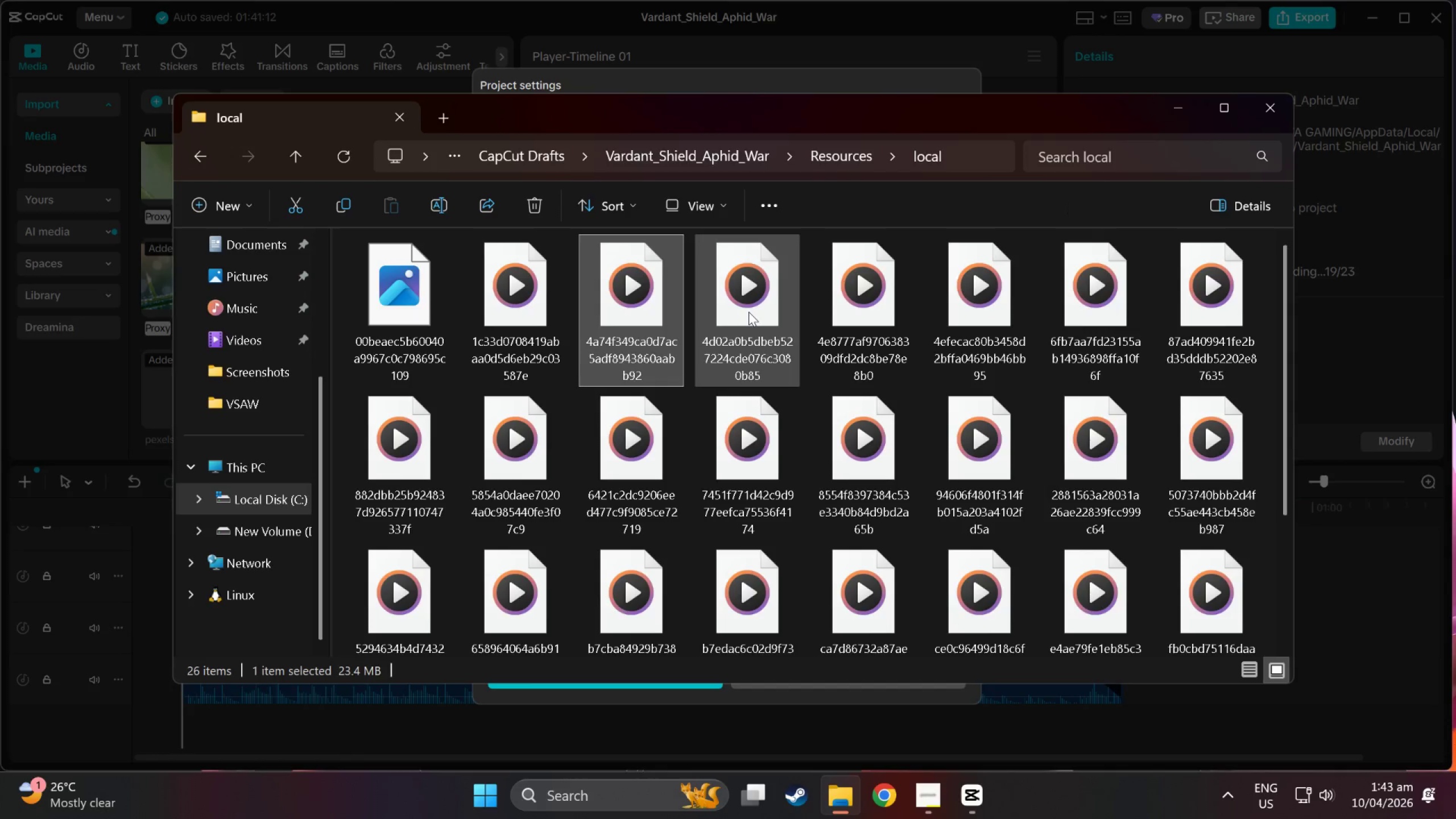 
double_click([749, 311])
 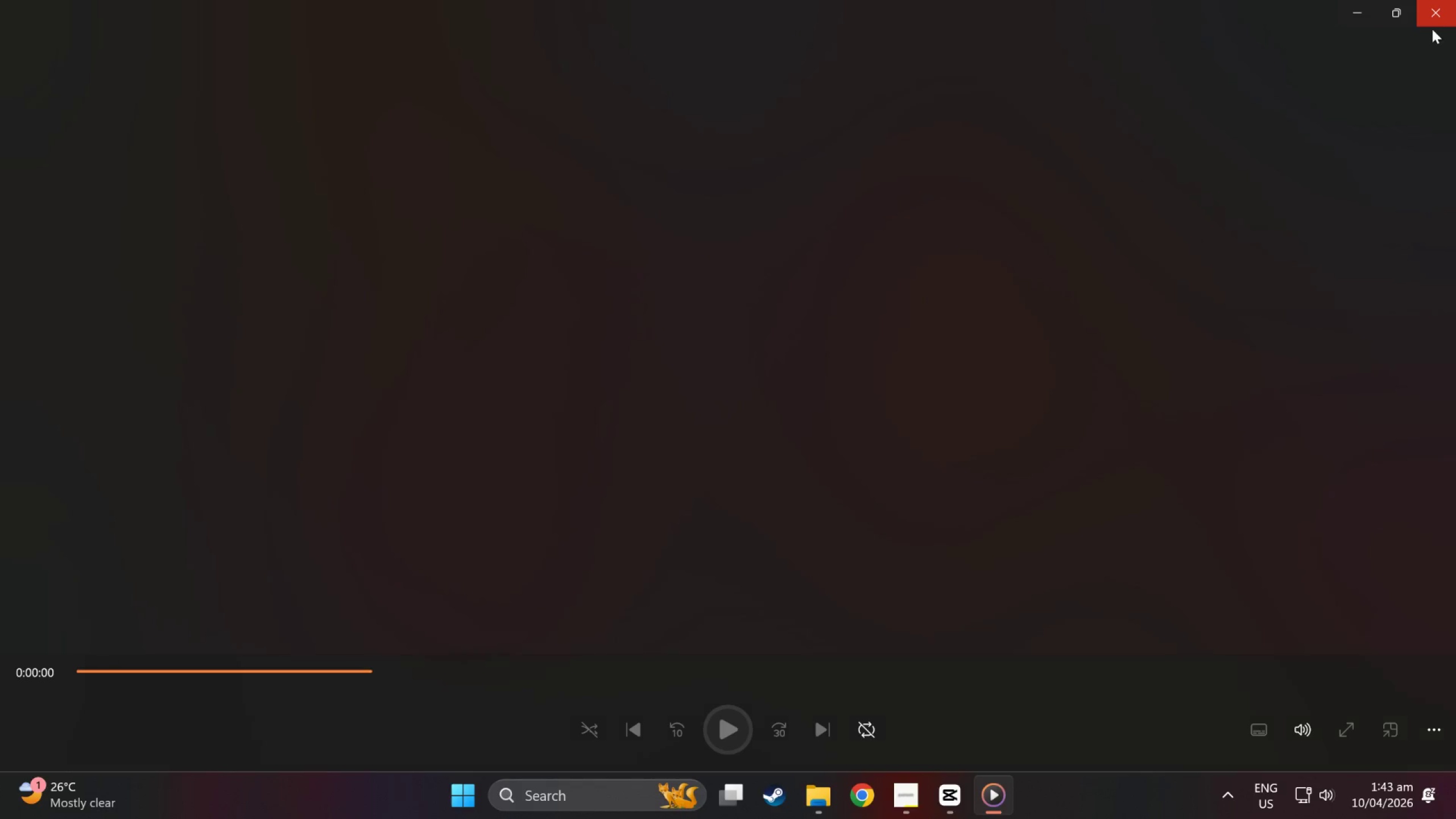 
left_click([1433, 19])
 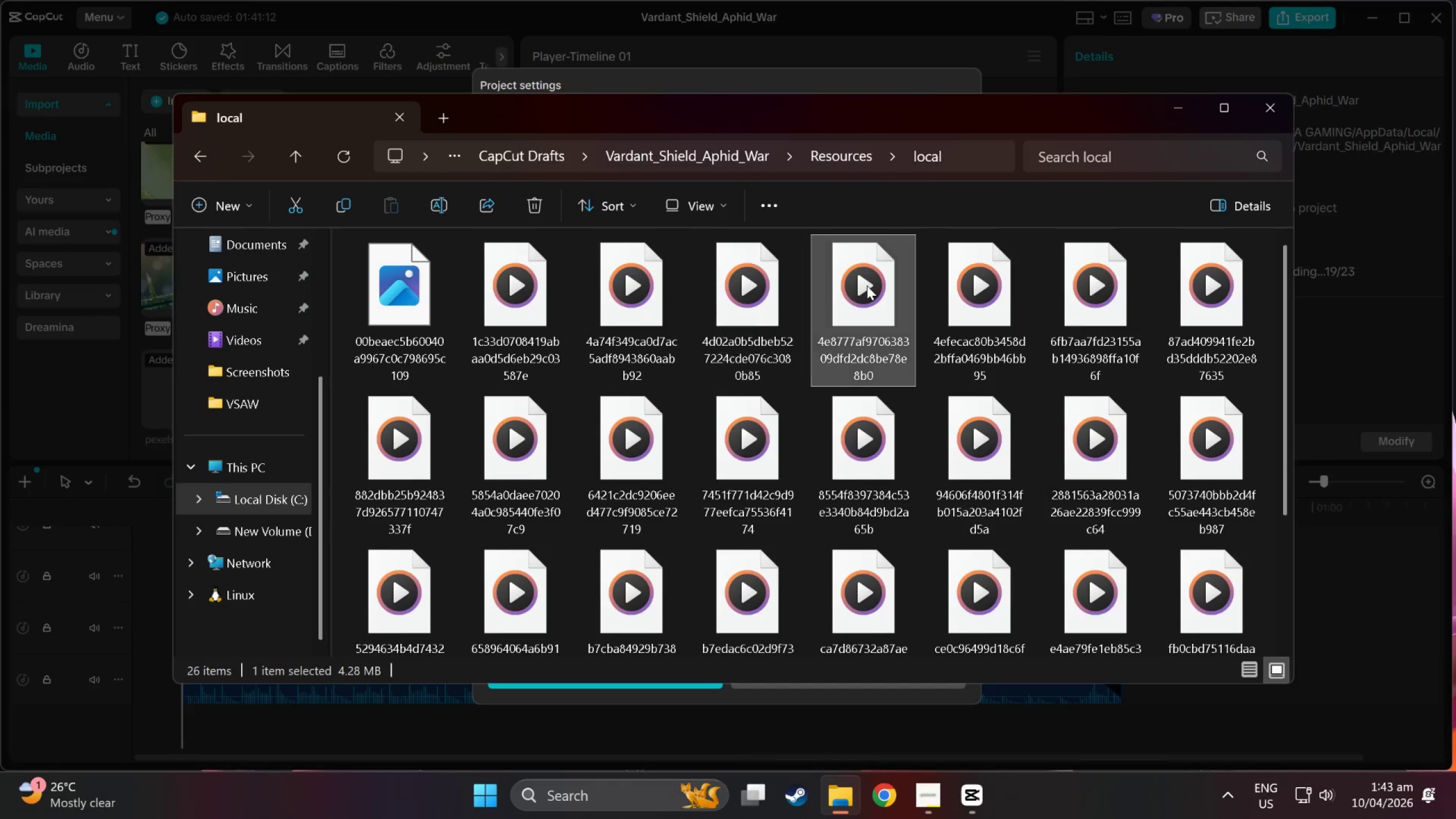 
double_click([867, 286])
 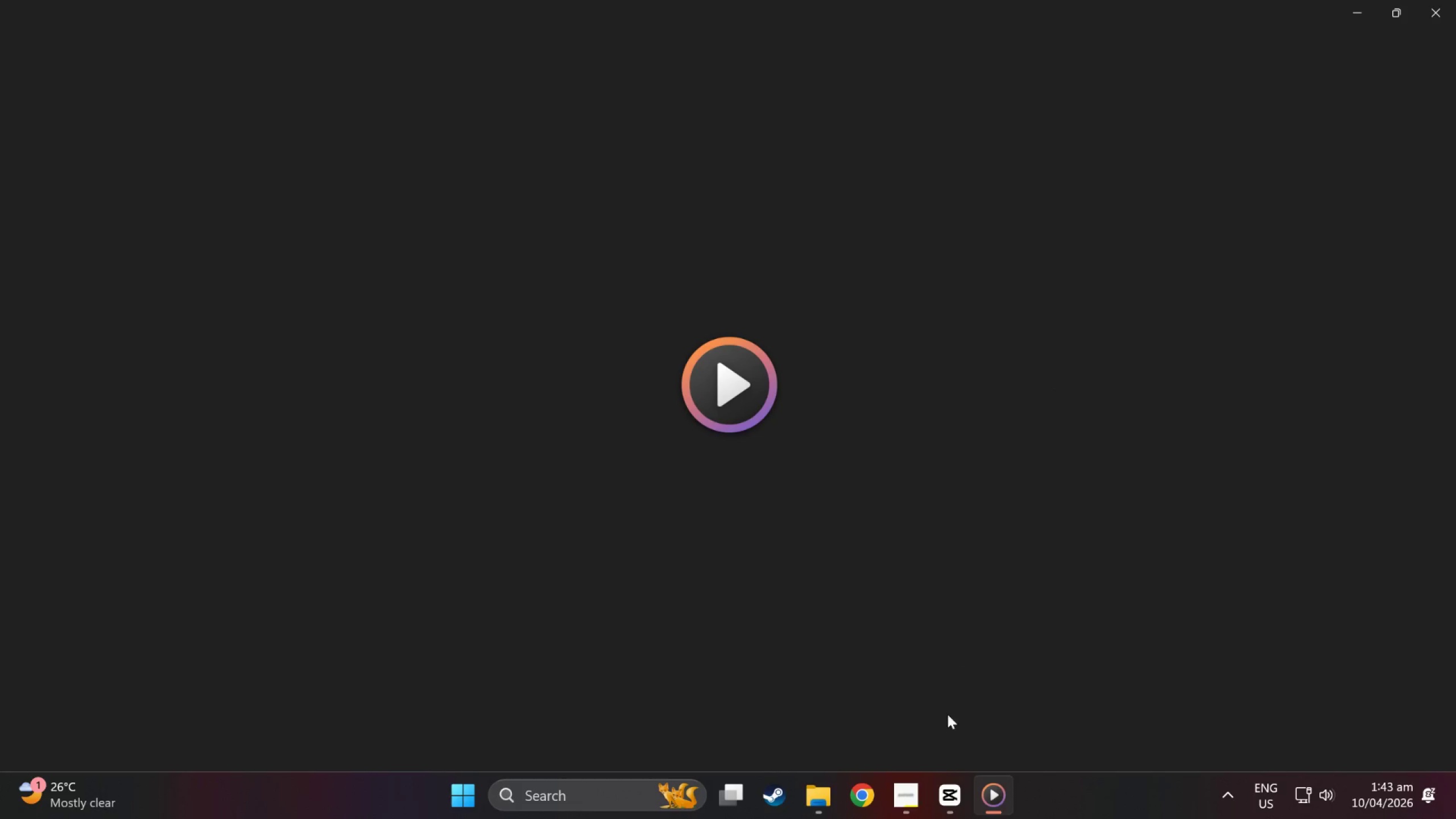 
left_click([905, 797])